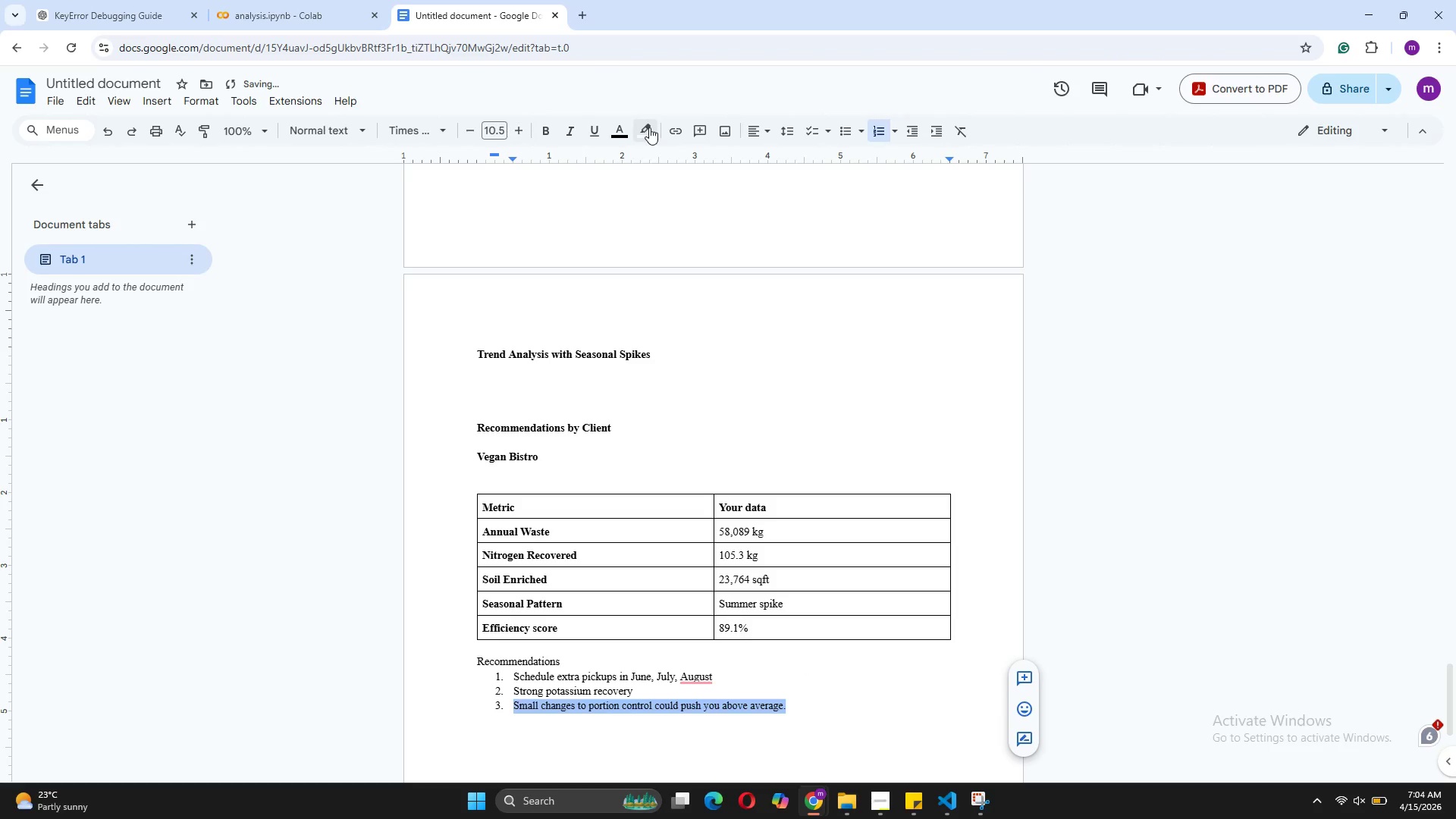 
left_click([649, 127])
 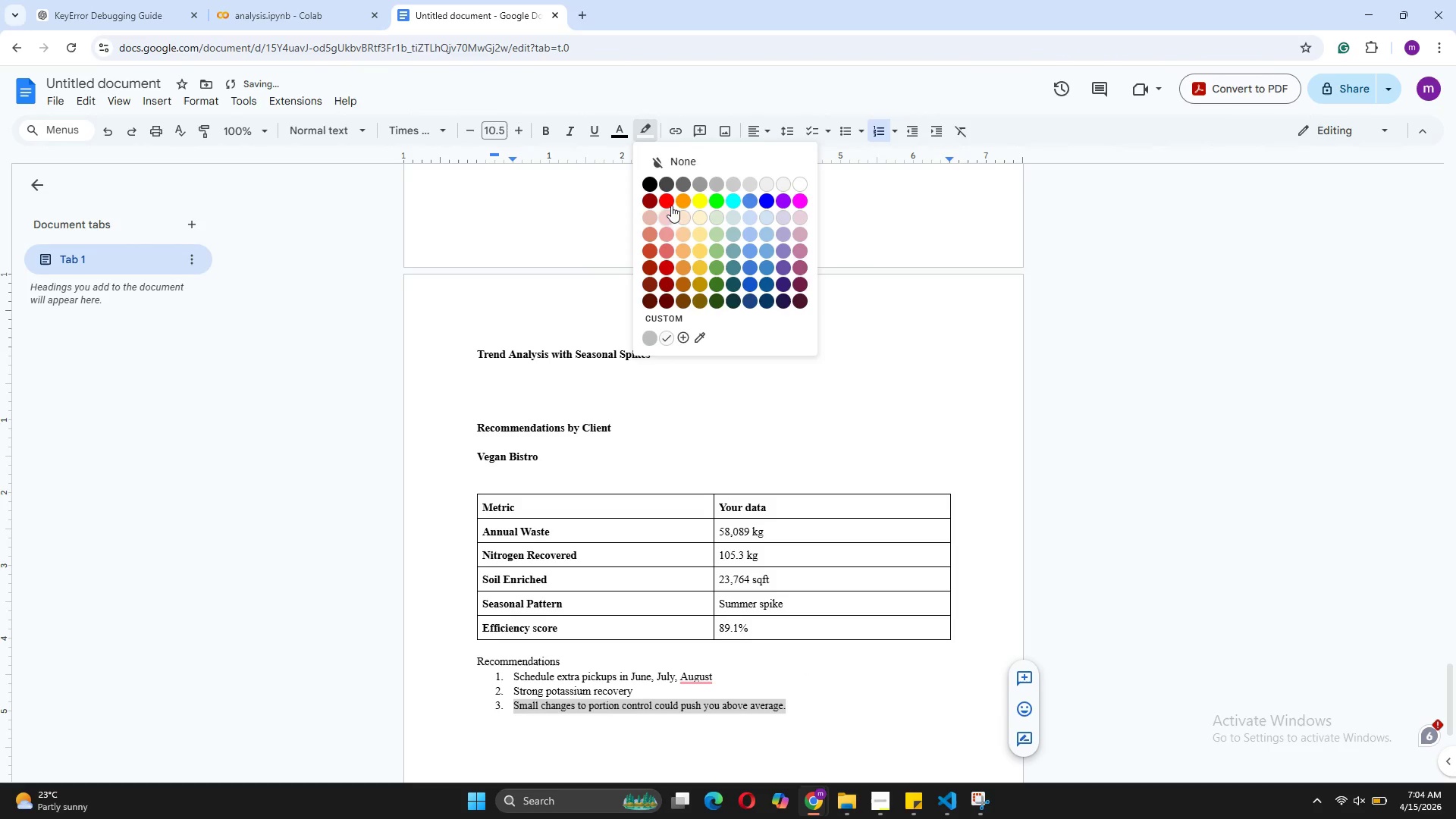 
left_click([666, 157])
 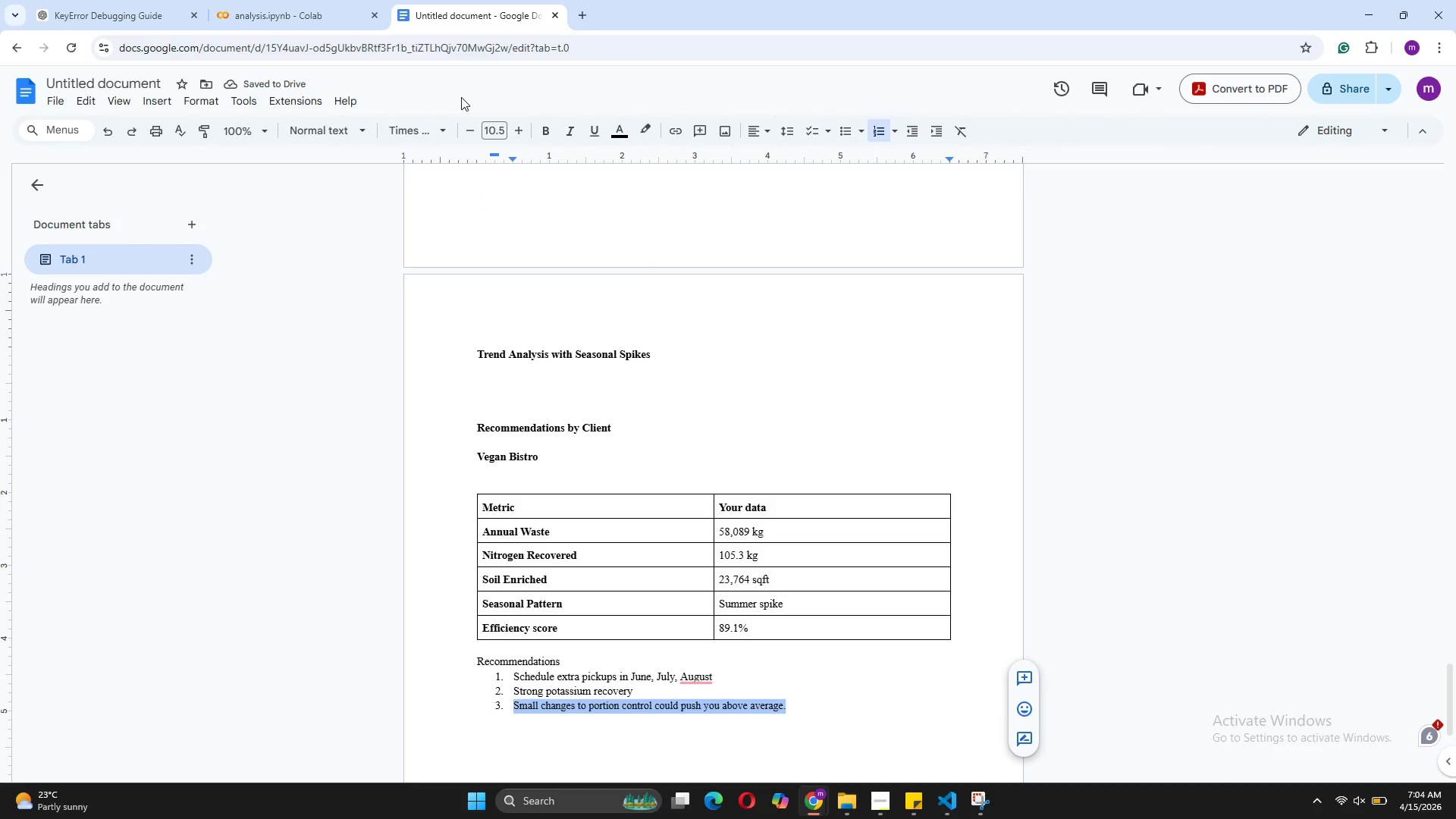 
left_click([887, 679])
 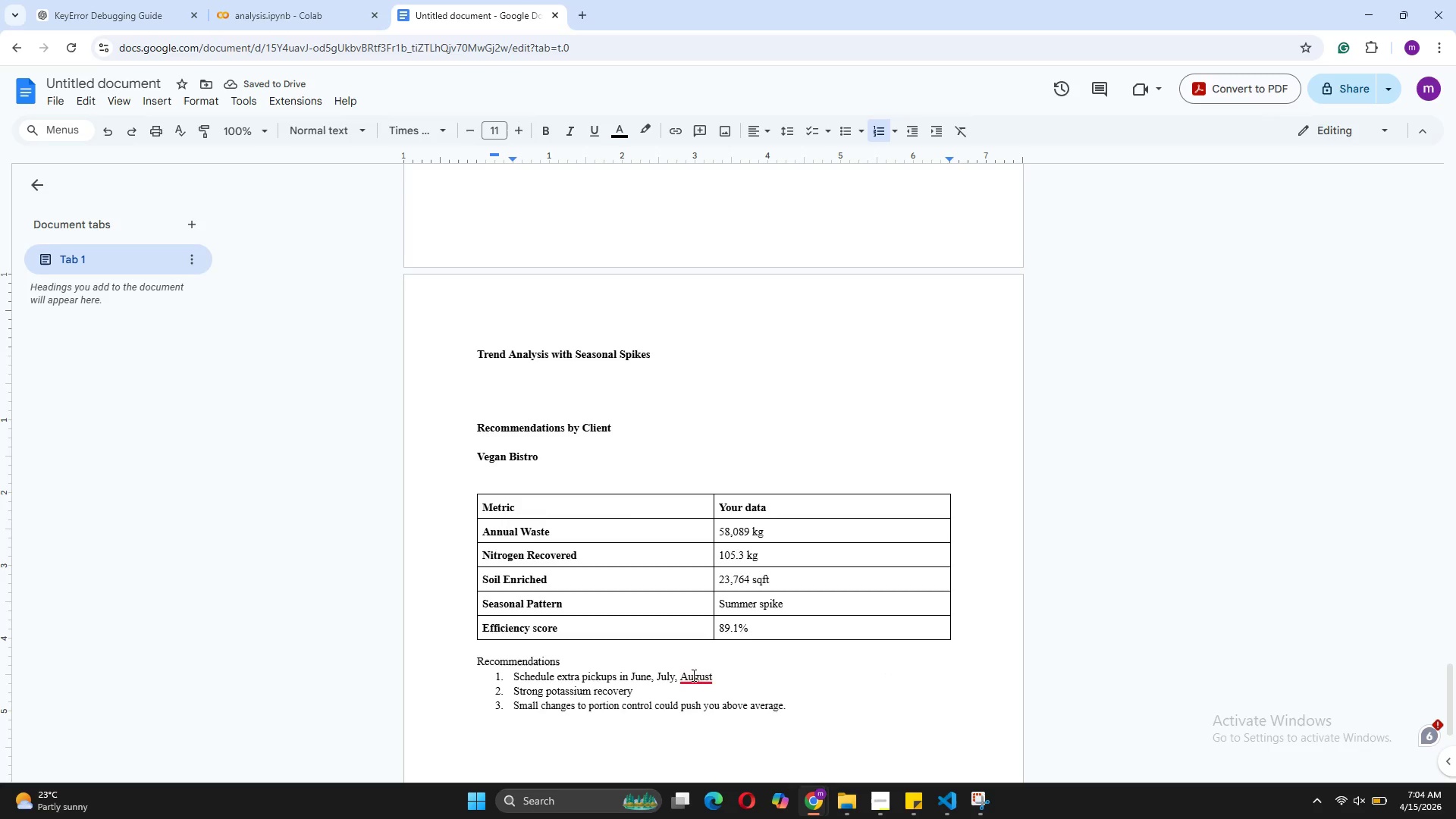 
scroll: coordinate [692, 675], scroll_direction: down, amount: 4.0
 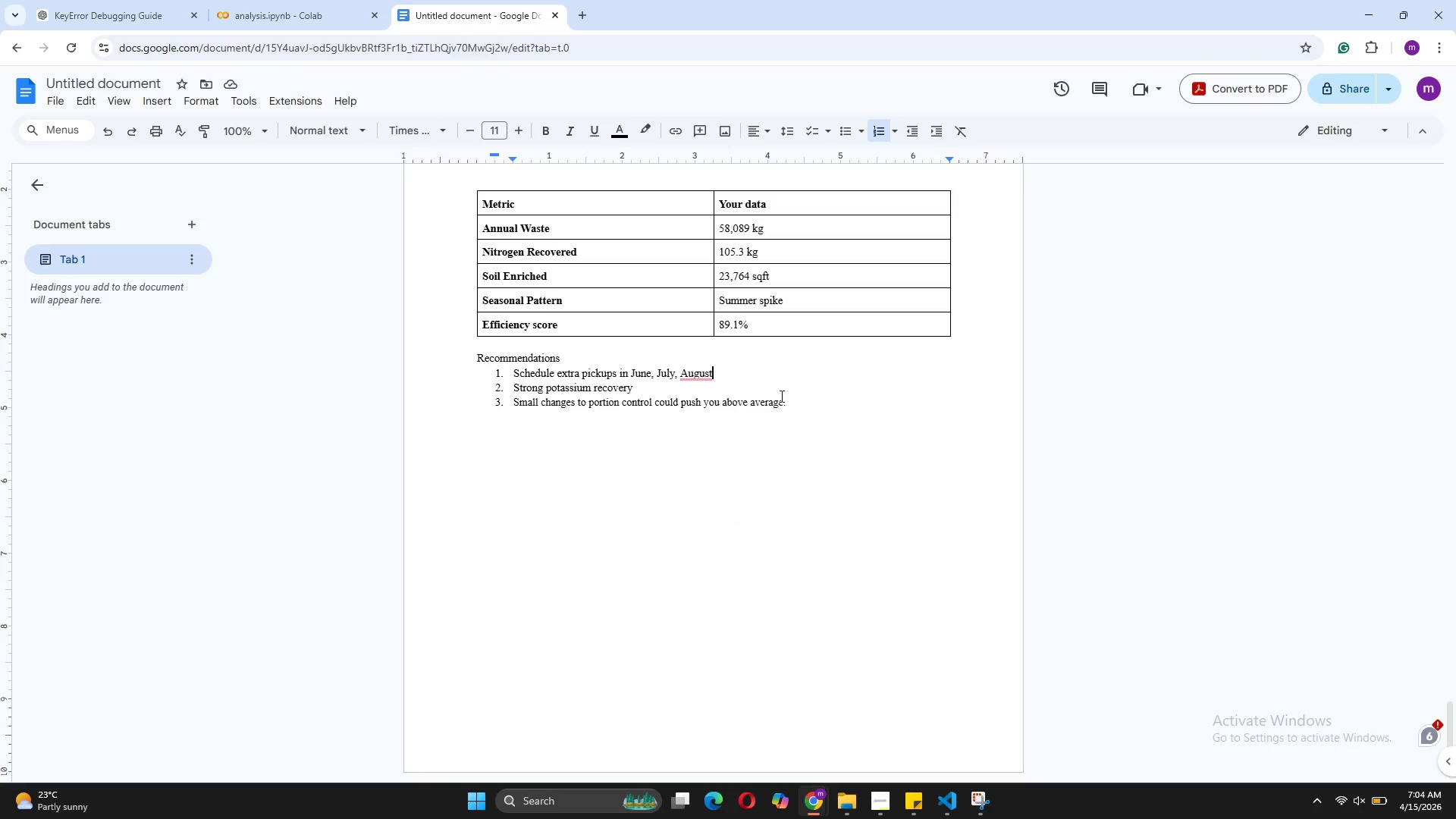 
scroll: coordinate [787, 538], scroll_direction: up, amount: 2.0
 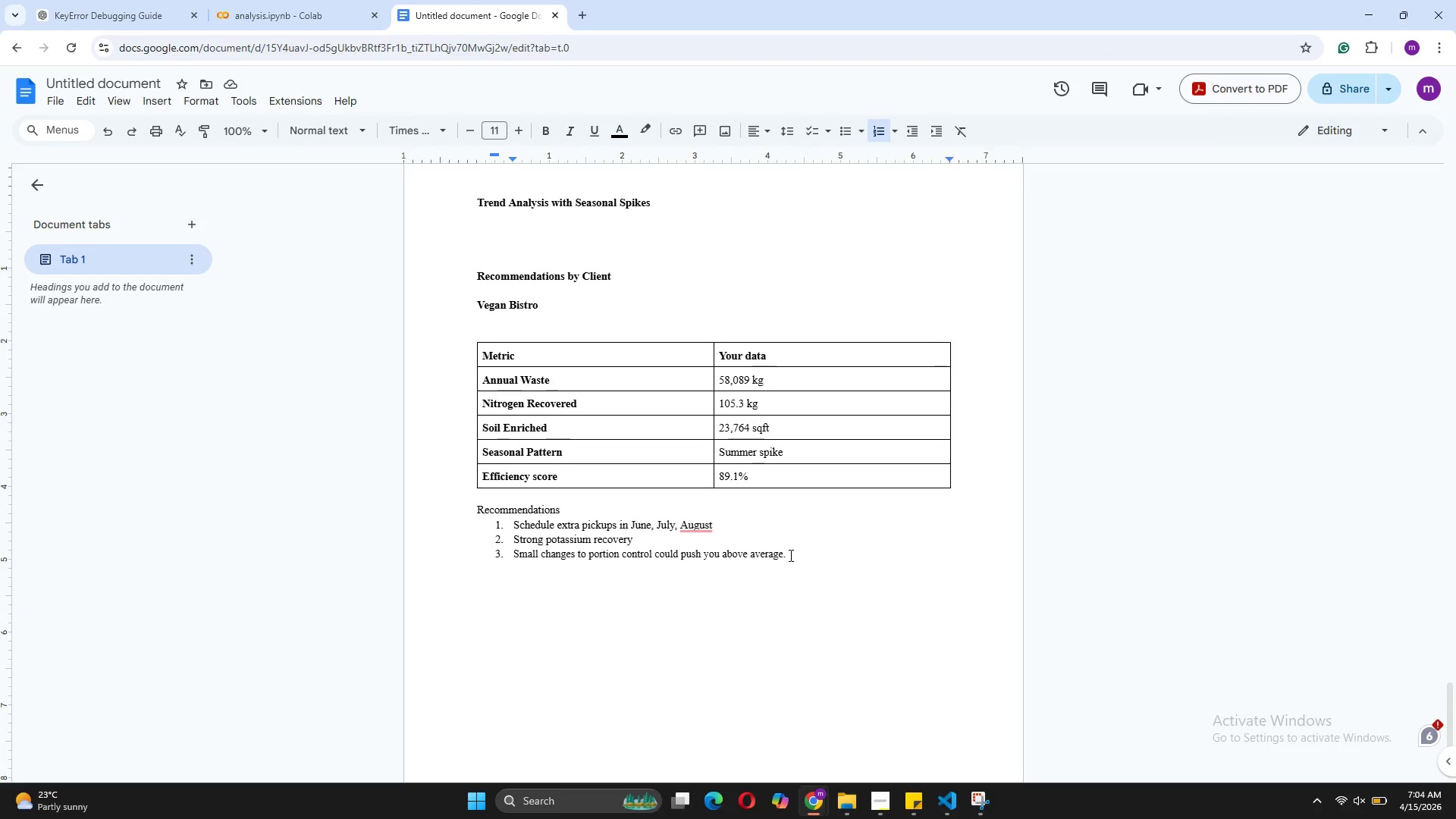 
left_click_drag(start_coordinate=[789, 555], to_coordinate=[479, 306])
 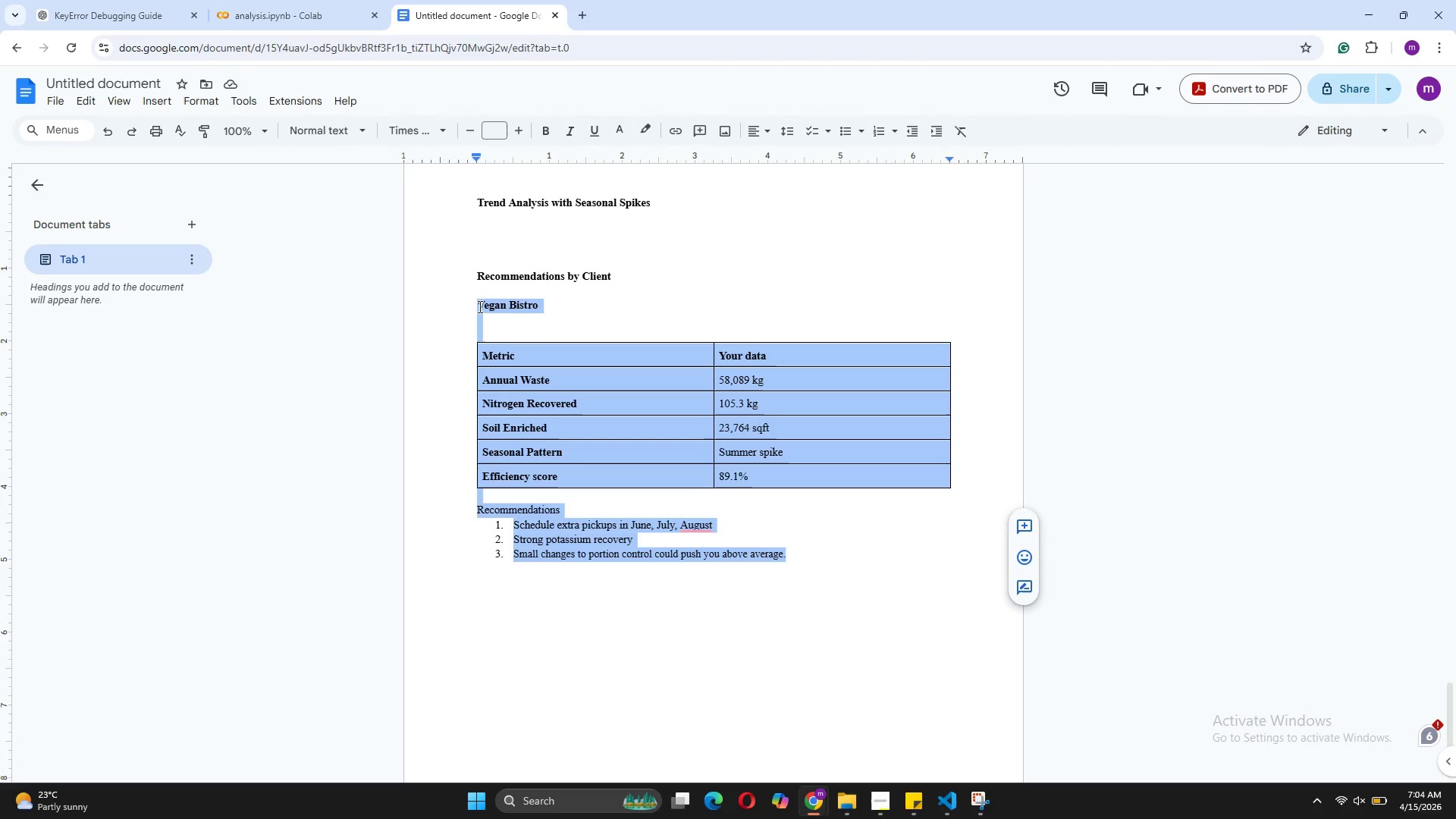 
key(Control+C)
 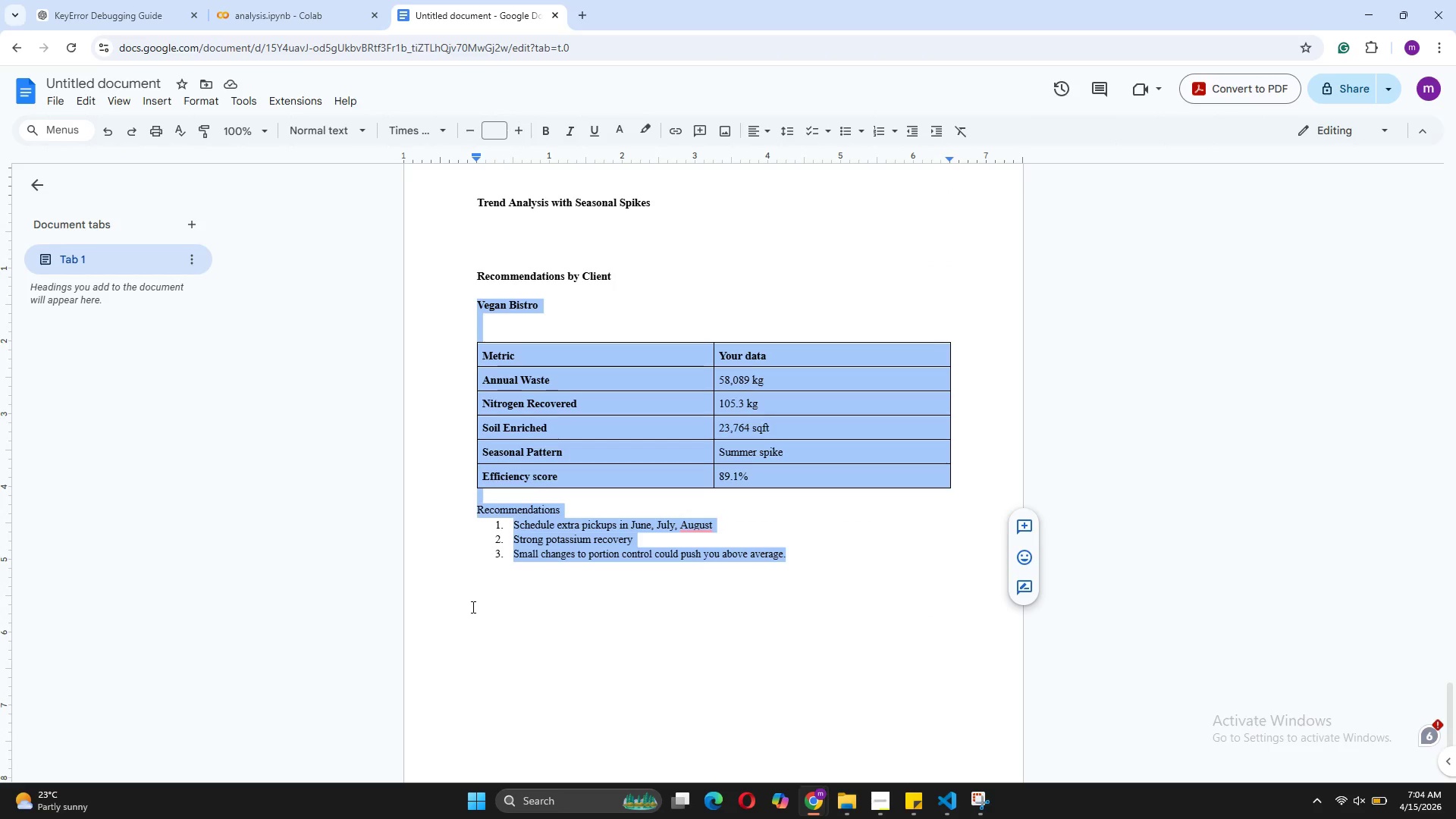 
left_click([472, 607])
 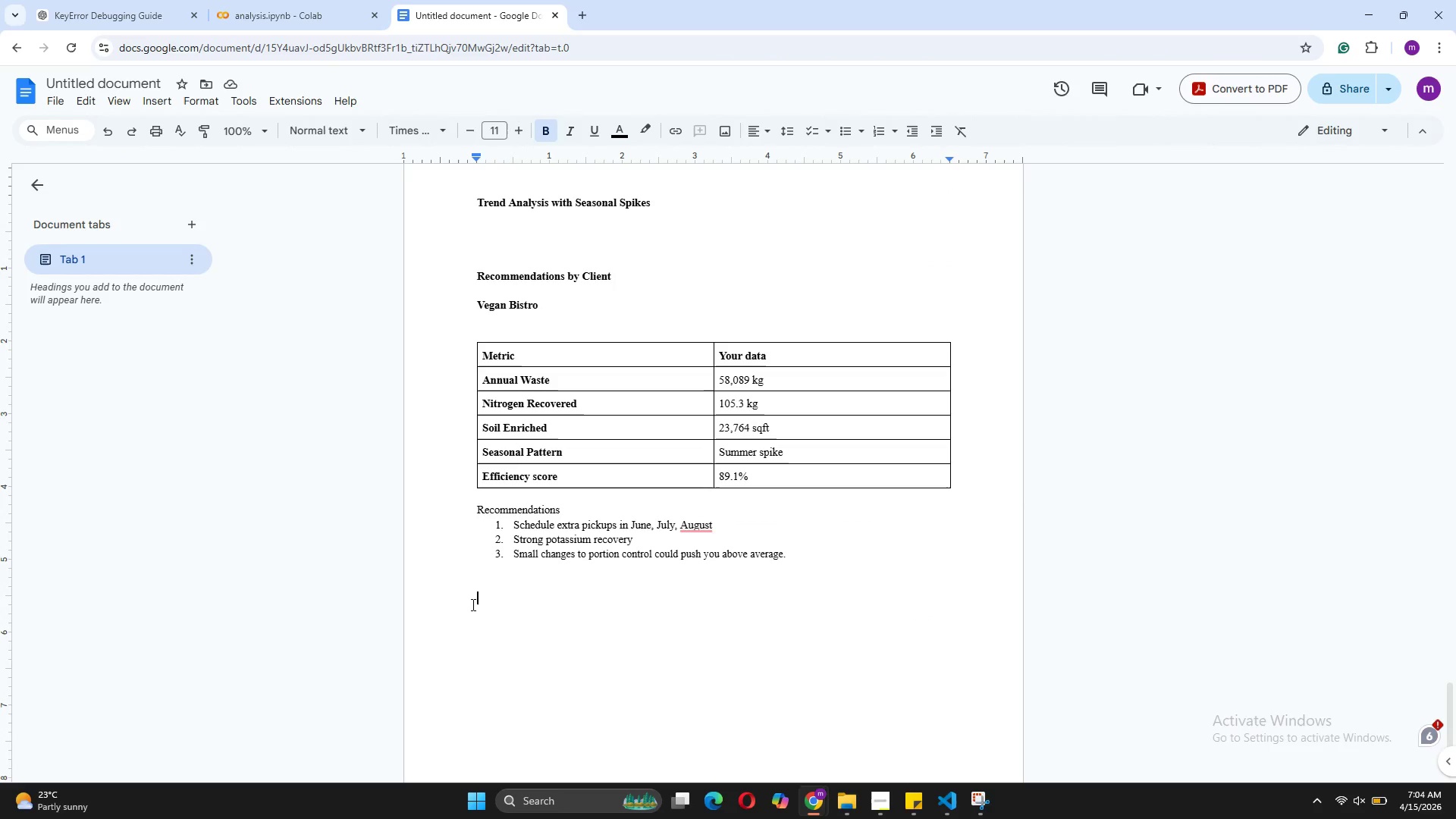 
key(Control+V)
 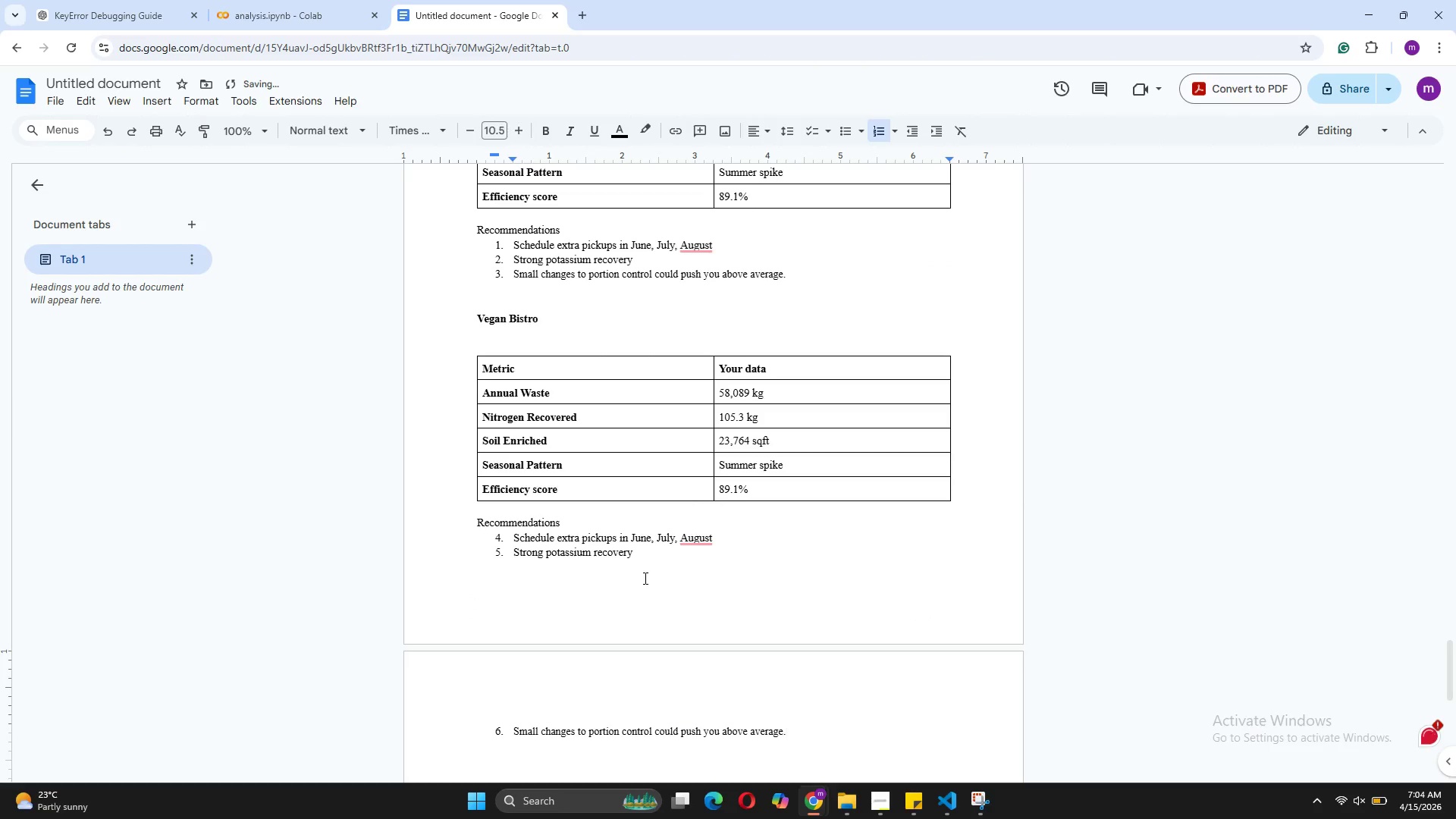 
key(Enter)
 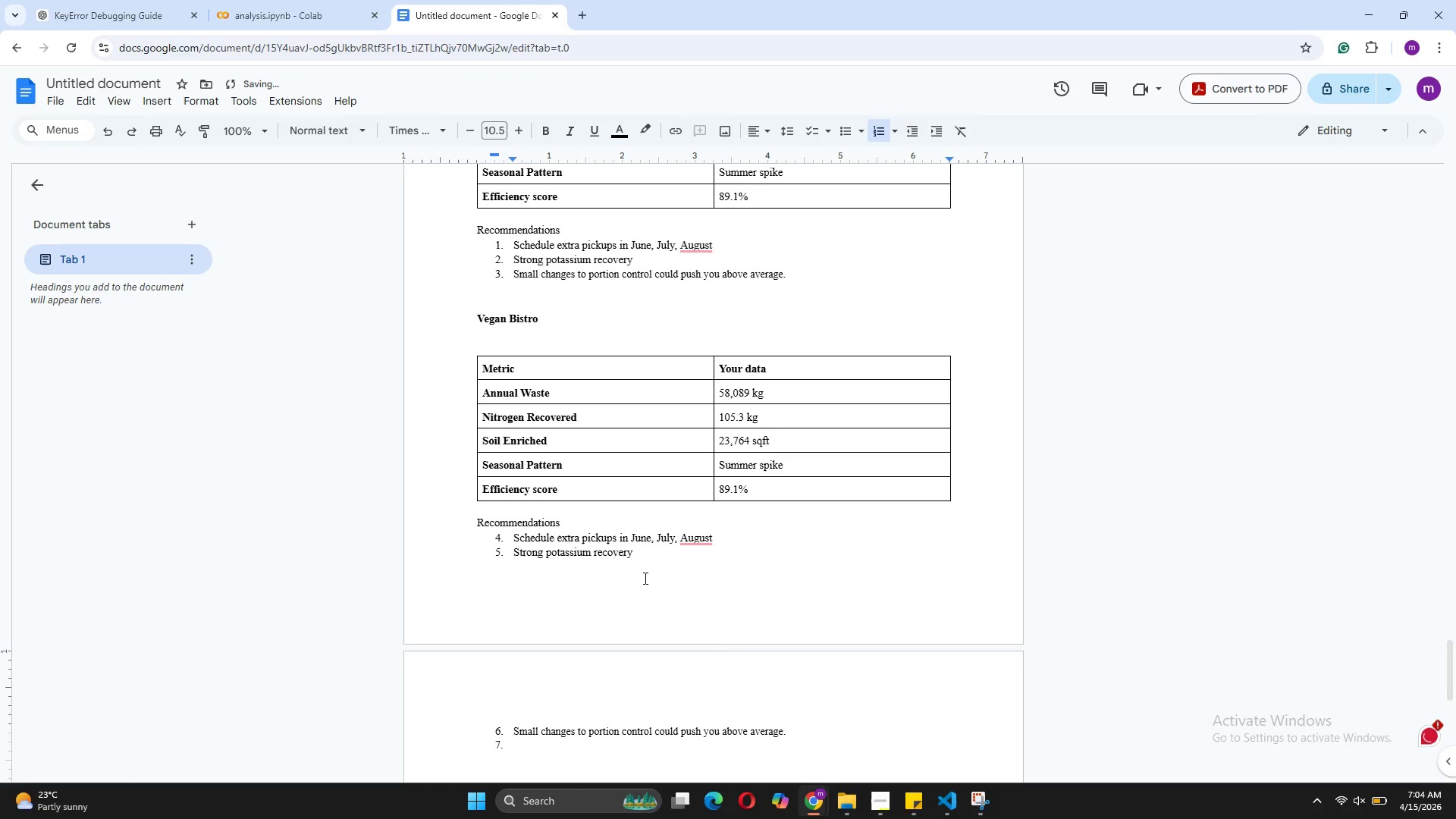 
key(Backspace)
 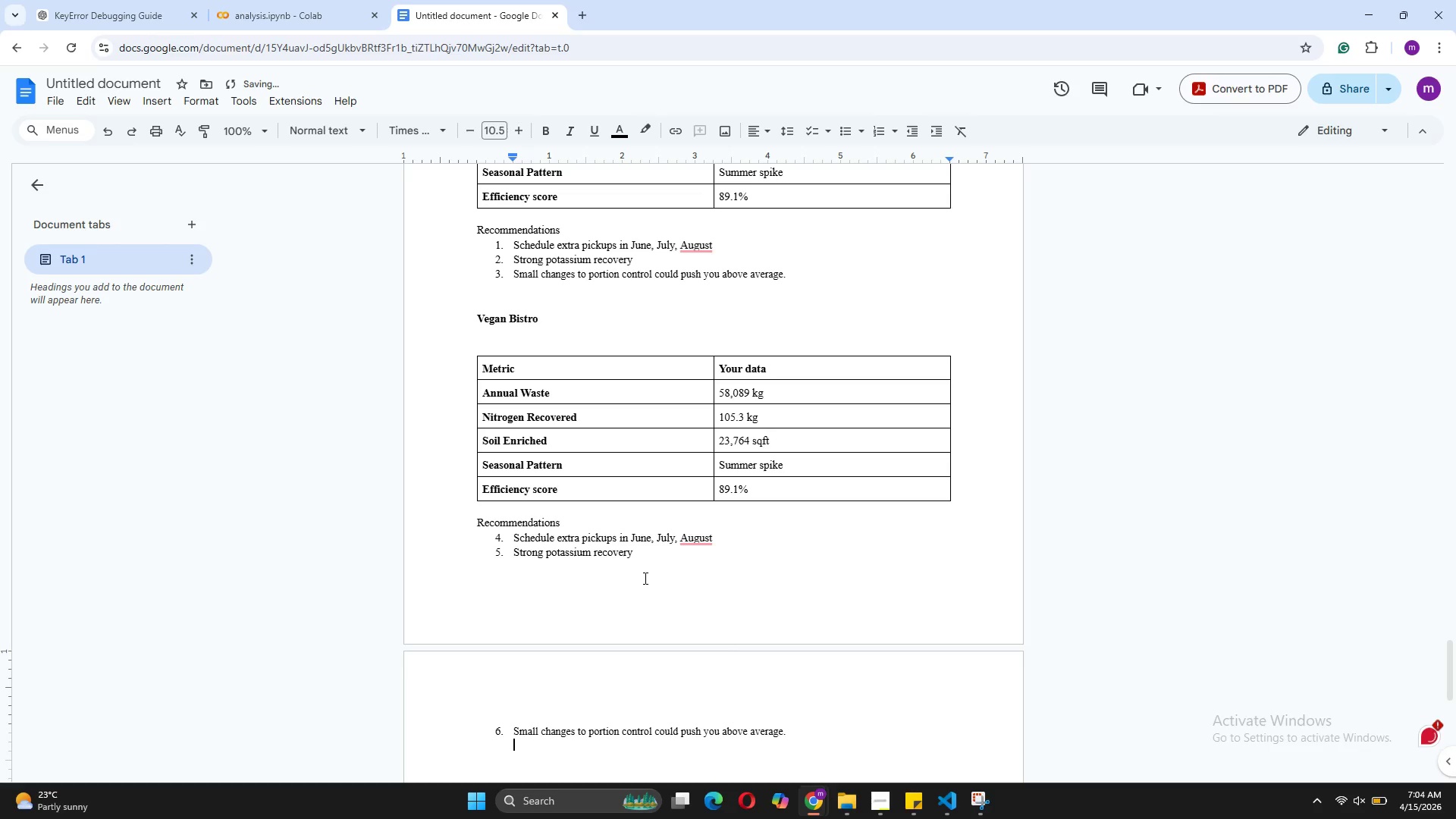 
key(Backspace)
 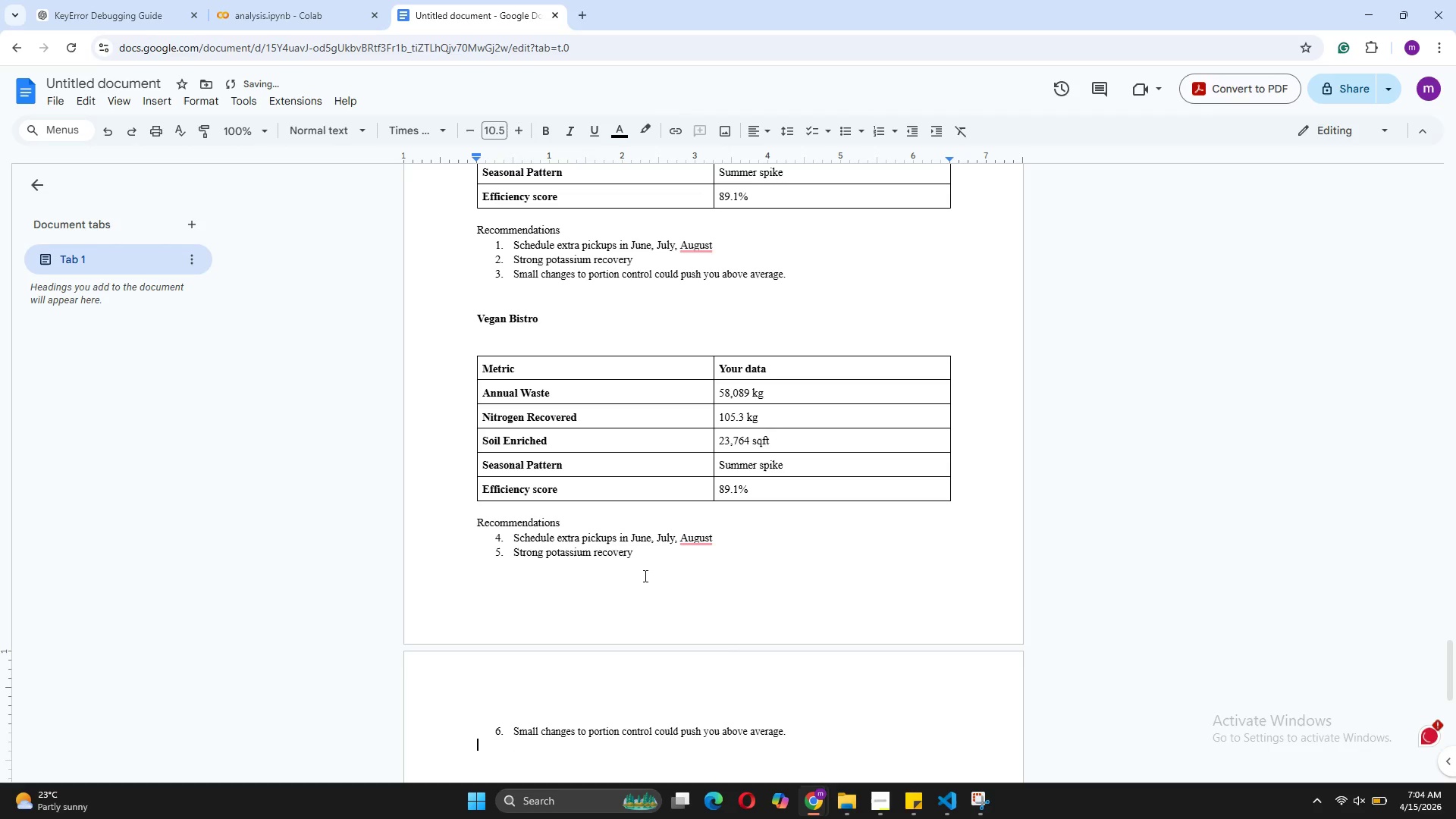 
key(Control+V)
 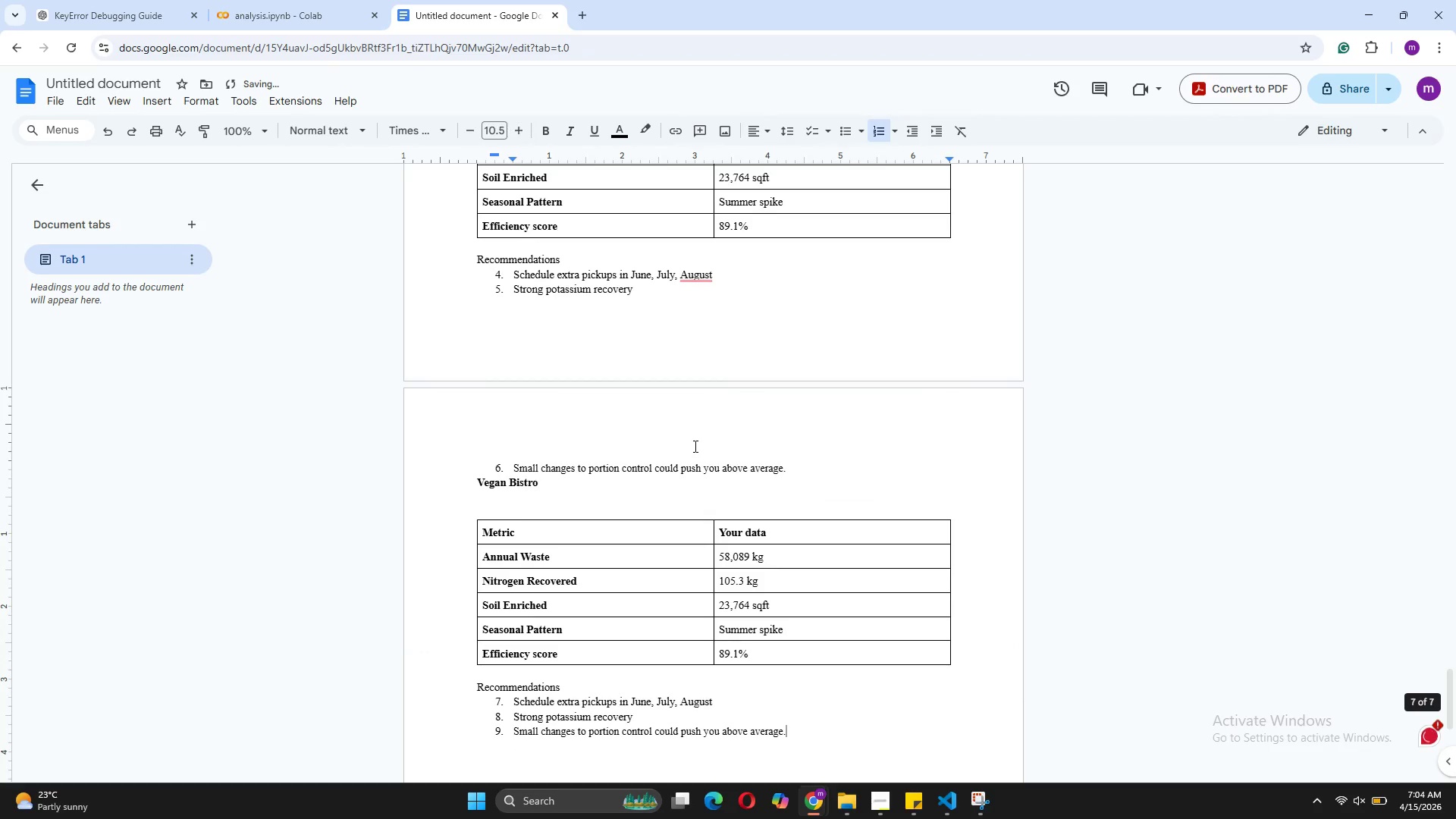 
scroll: coordinate [694, 446], scroll_direction: up, amount: 6.0
 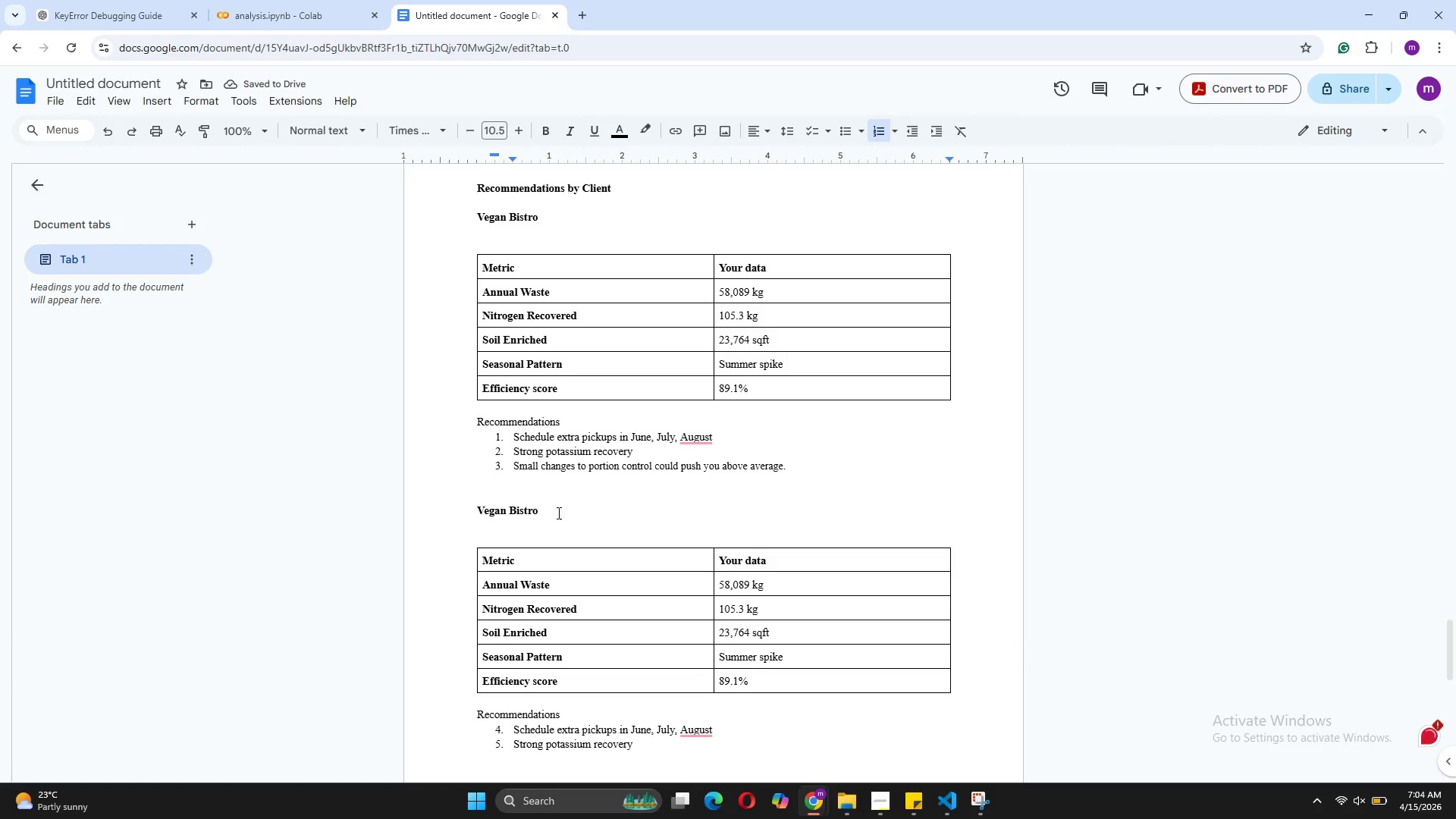 
left_click_drag(start_coordinate=[544, 511], to_coordinate=[479, 516])
 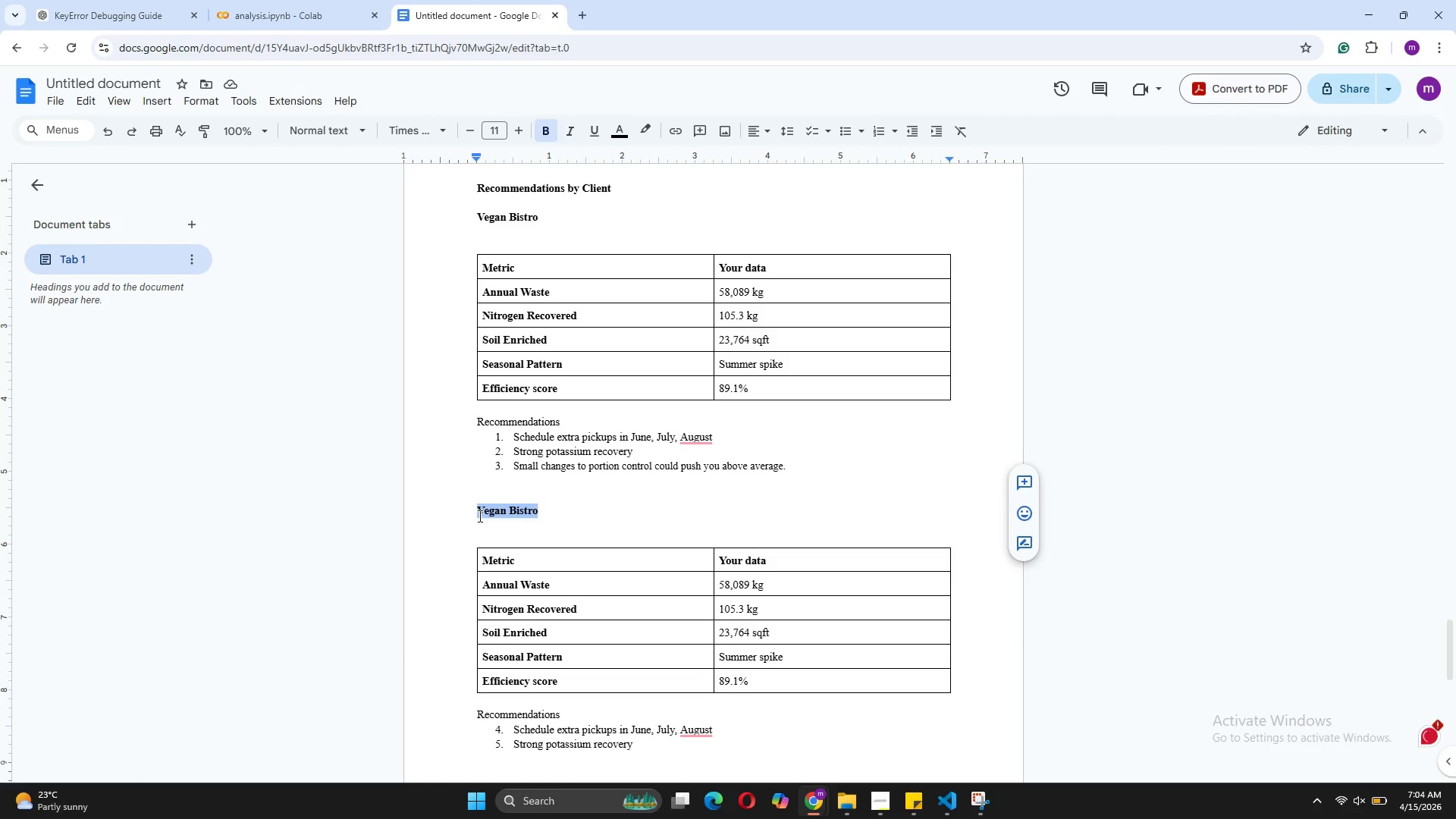 
type(Craft Bakery)
 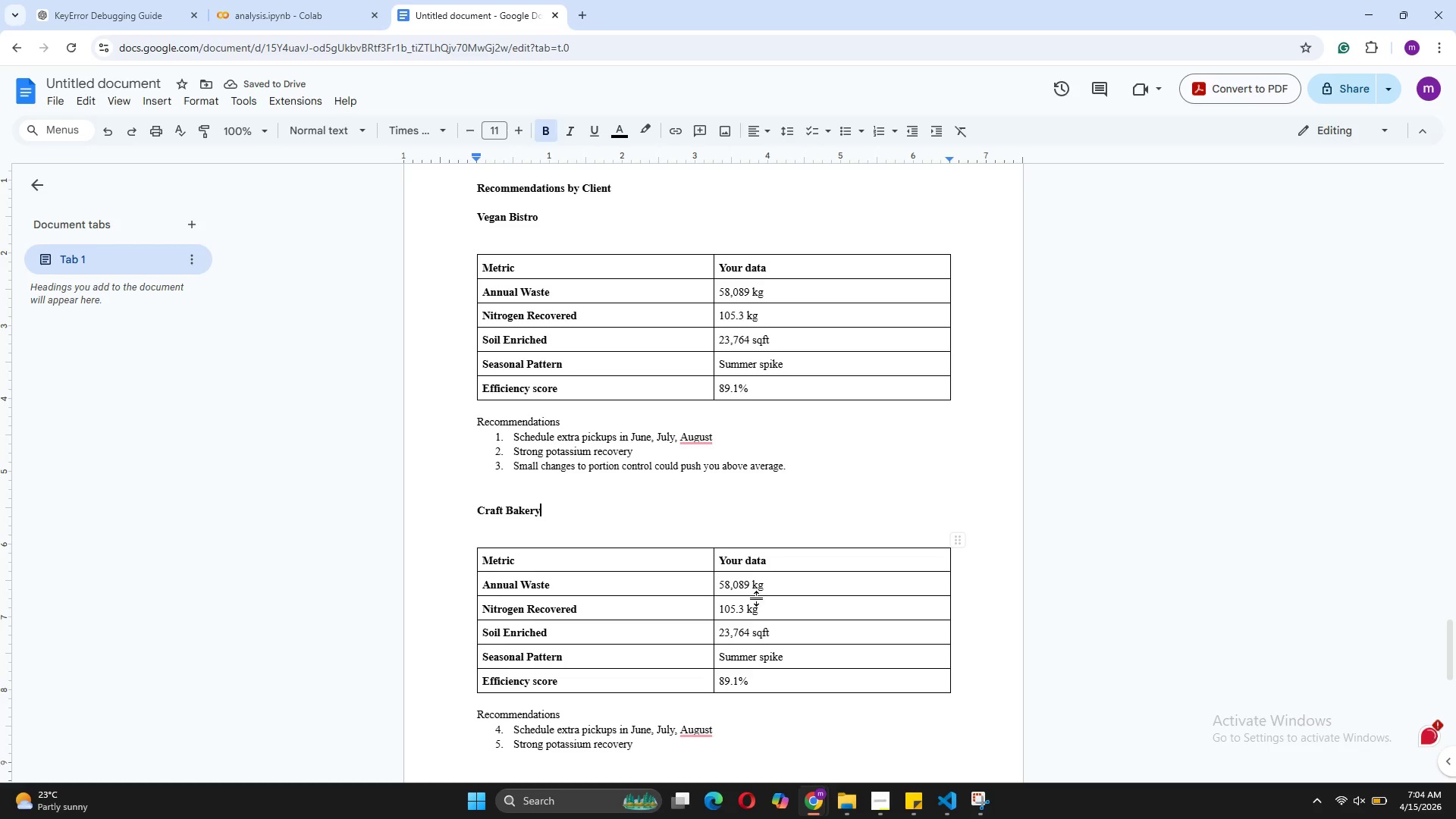 
left_click_drag(start_coordinate=[750, 587], to_coordinate=[720, 586])
 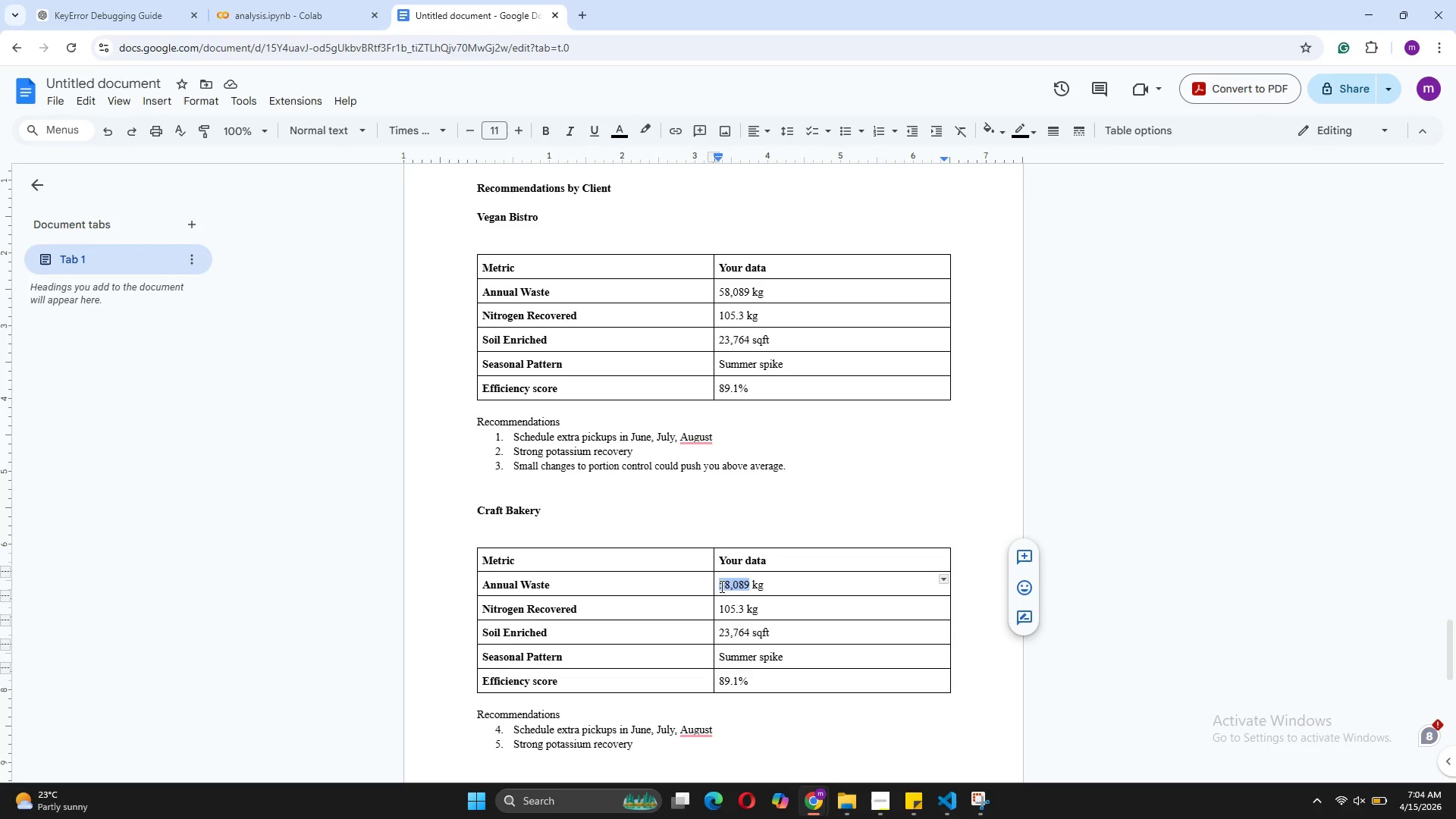 
type(46,296)
 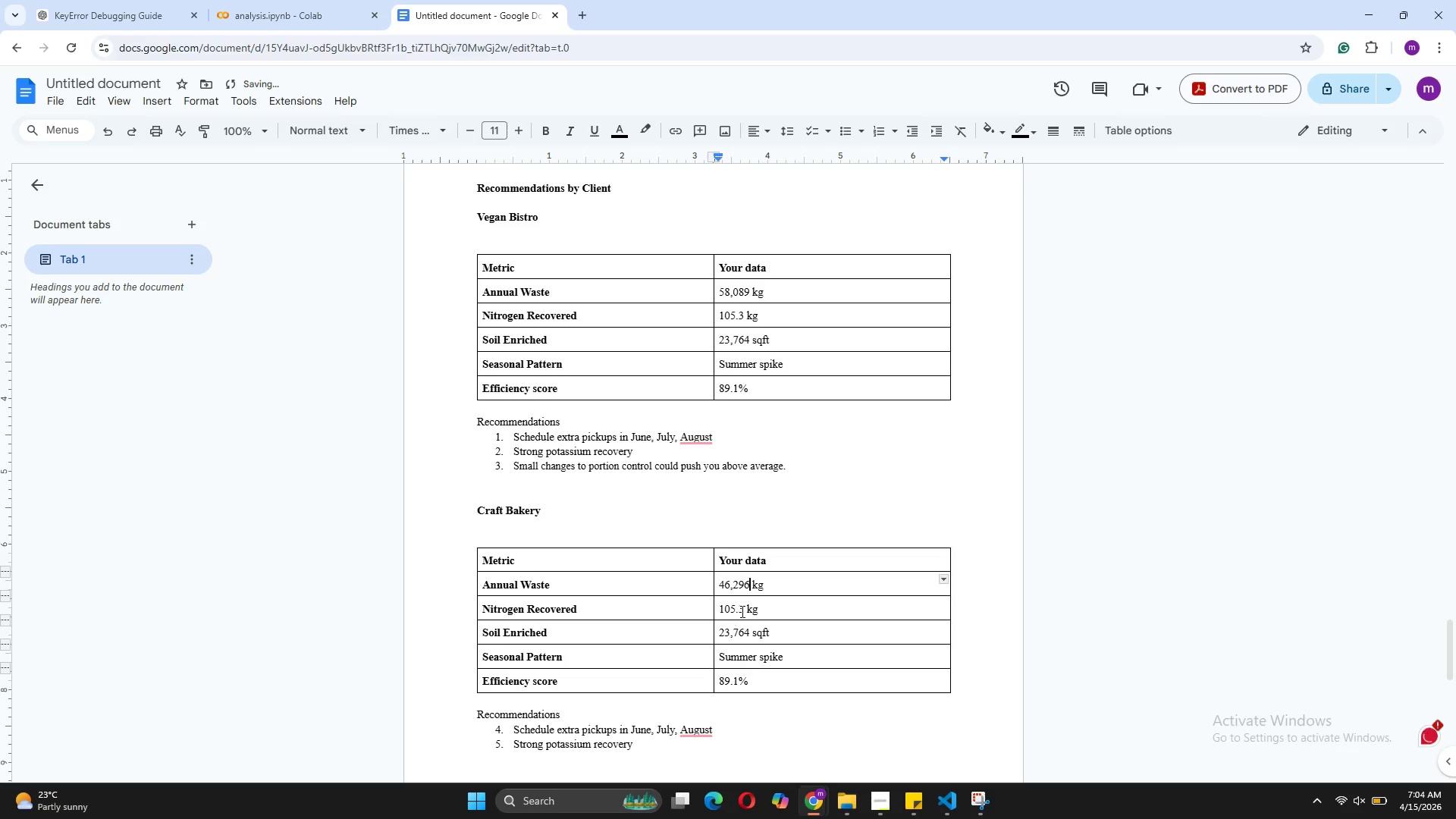 
left_click_drag(start_coordinate=[743, 608], to_coordinate=[720, 607])
 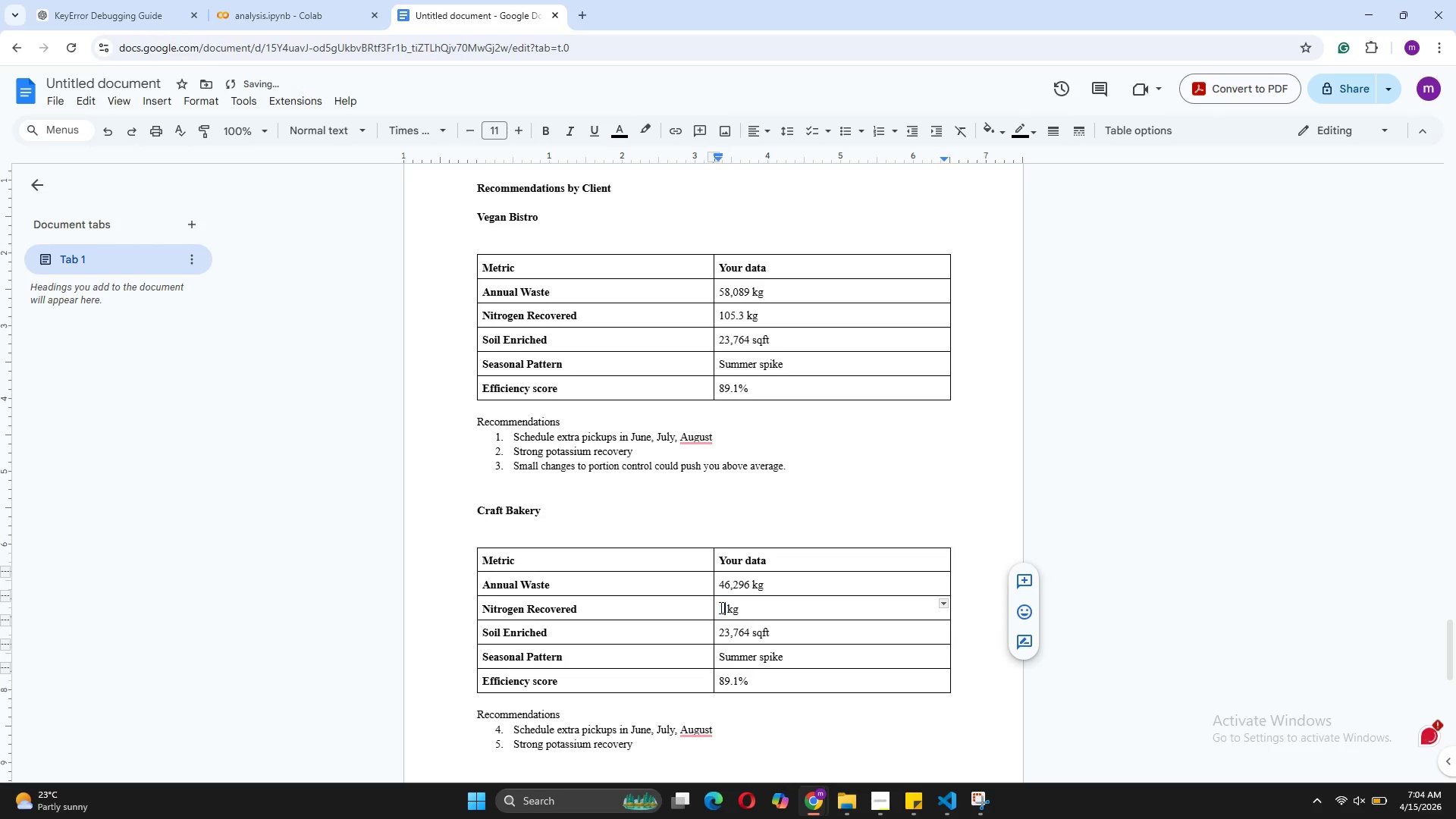 
type(111.8)
 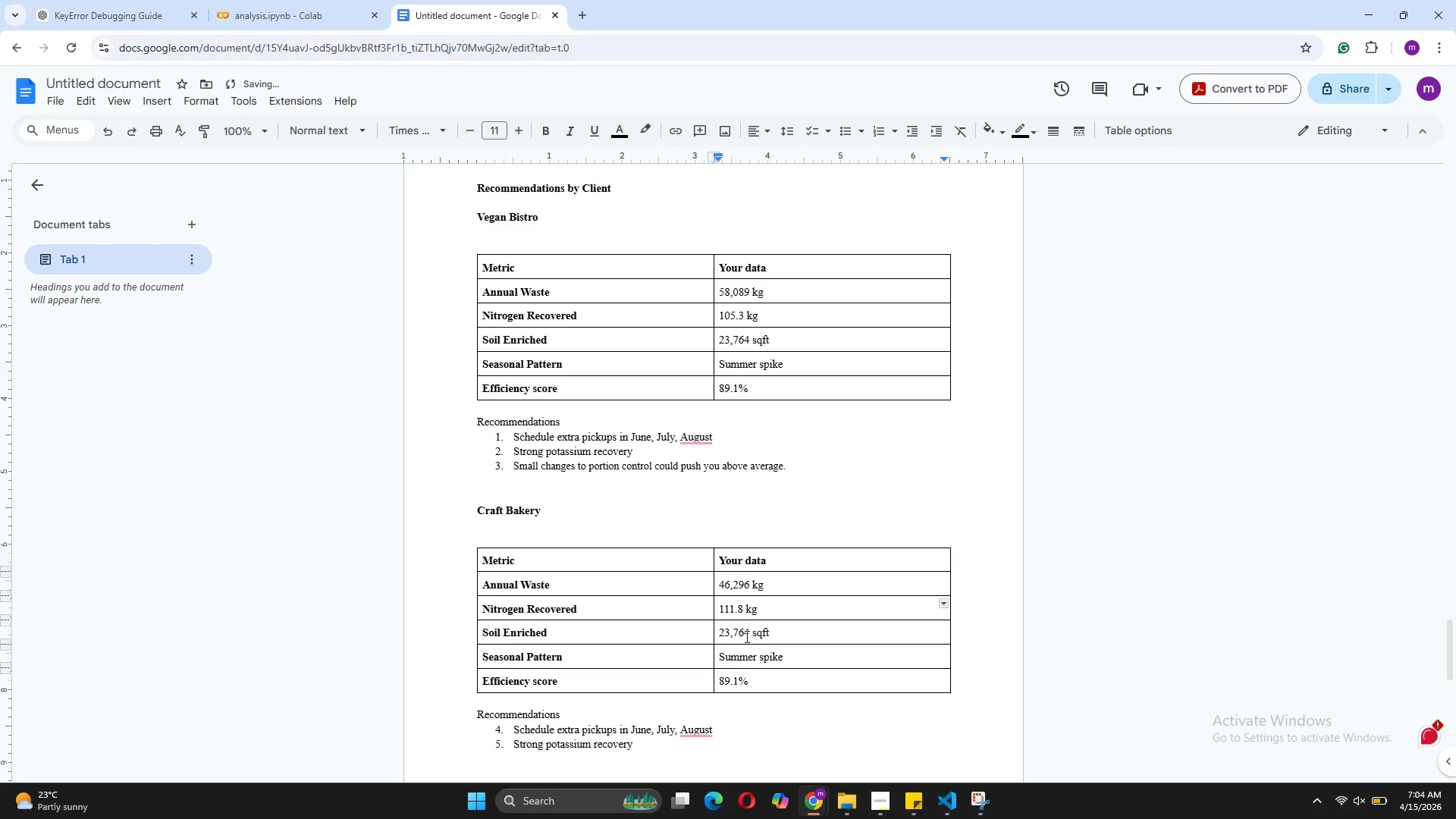 
left_click_drag(start_coordinate=[748, 632], to_coordinate=[718, 629])
 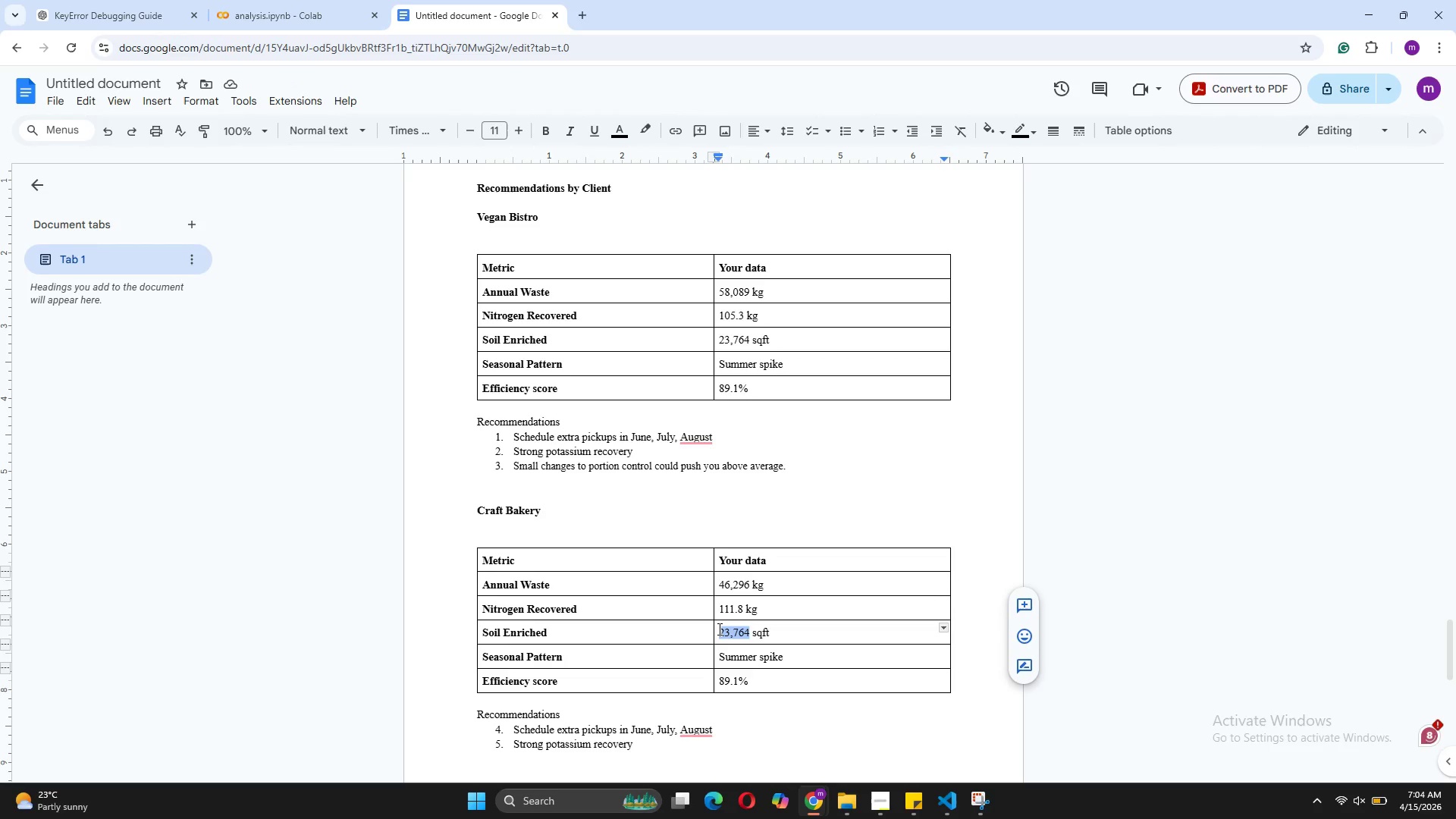 
type(18,056)
 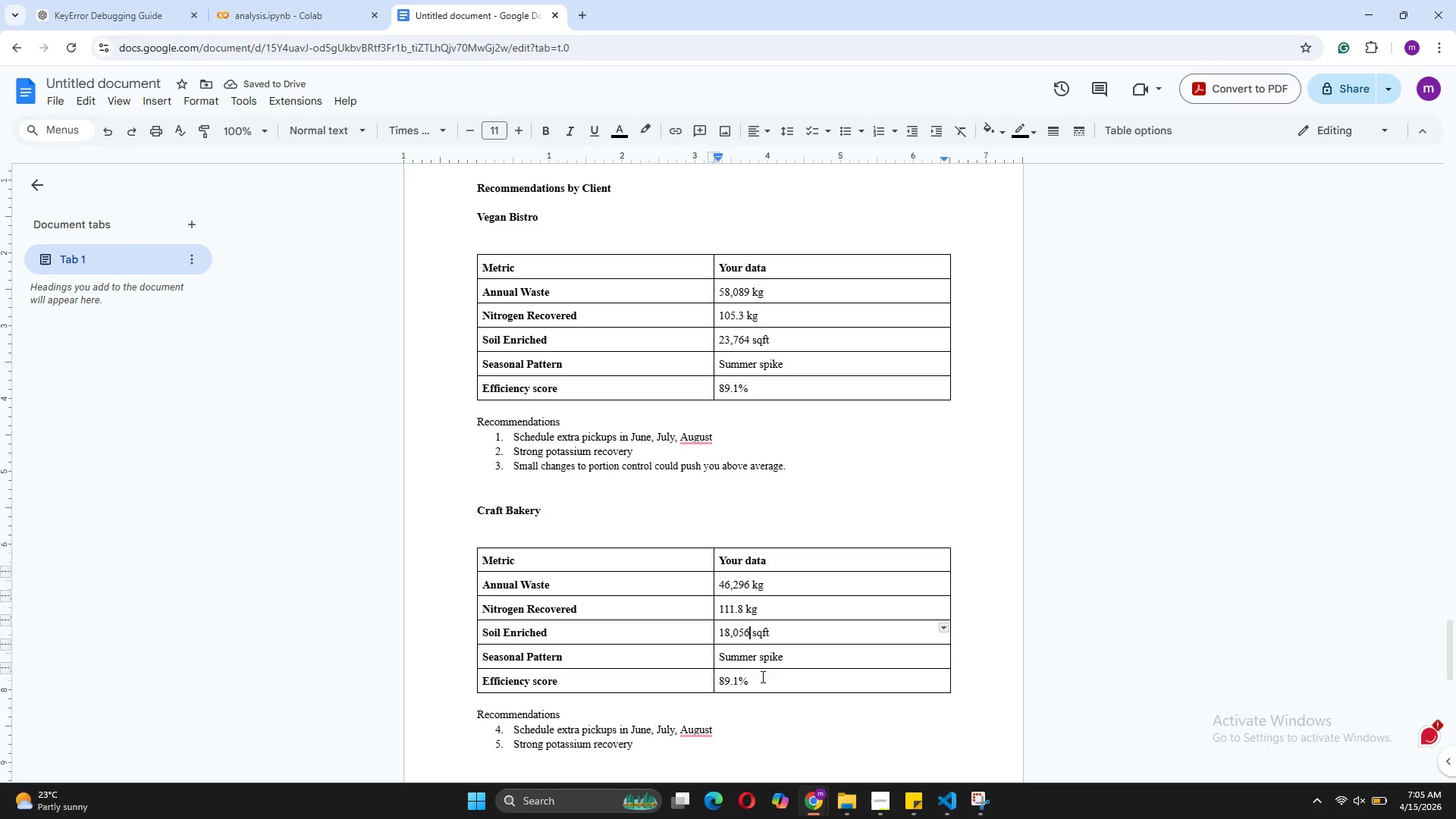 
left_click_drag(start_coordinate=[787, 657], to_coordinate=[714, 661])
 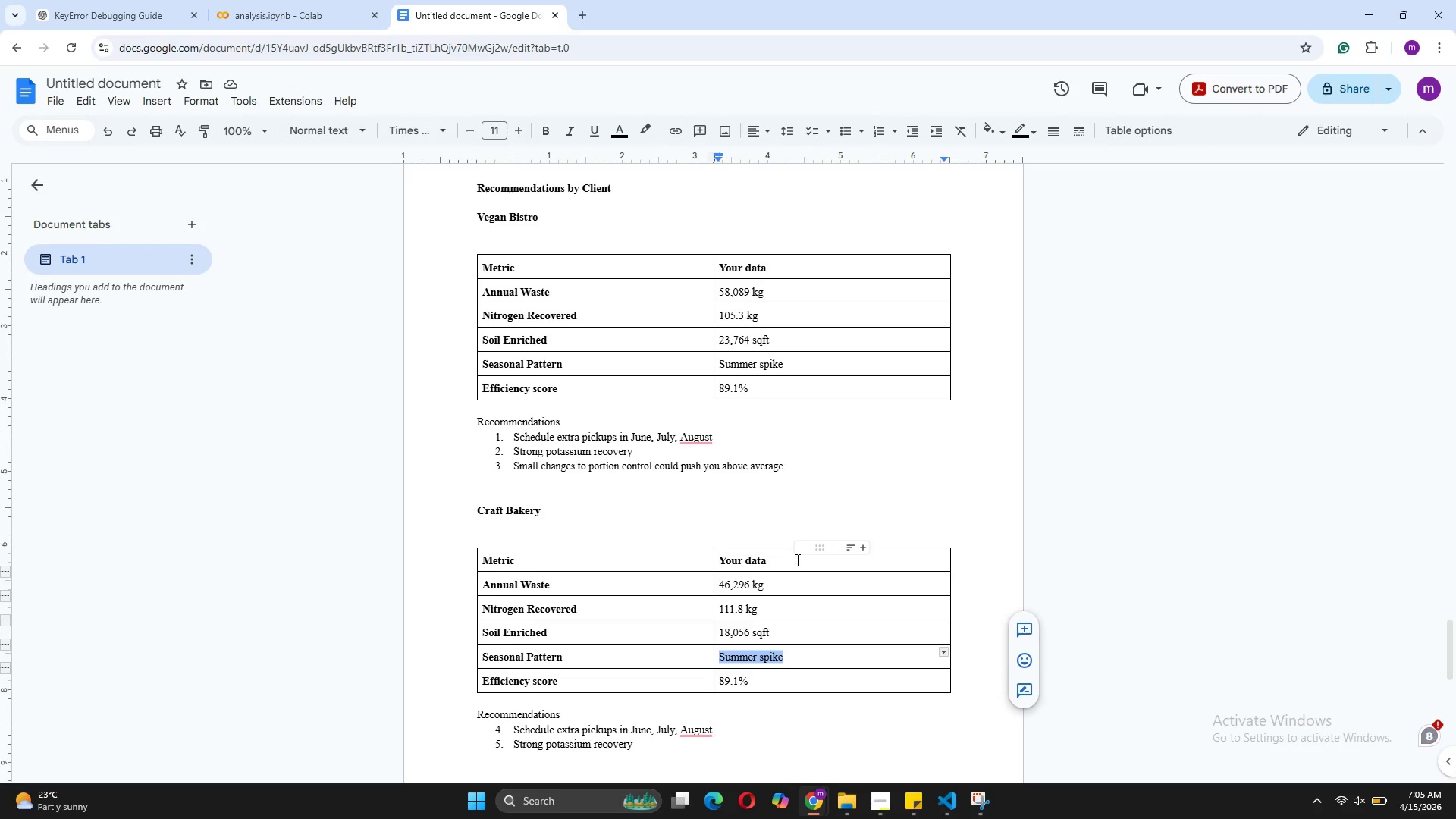 
type(Feb, Oct, Dec spikes)
 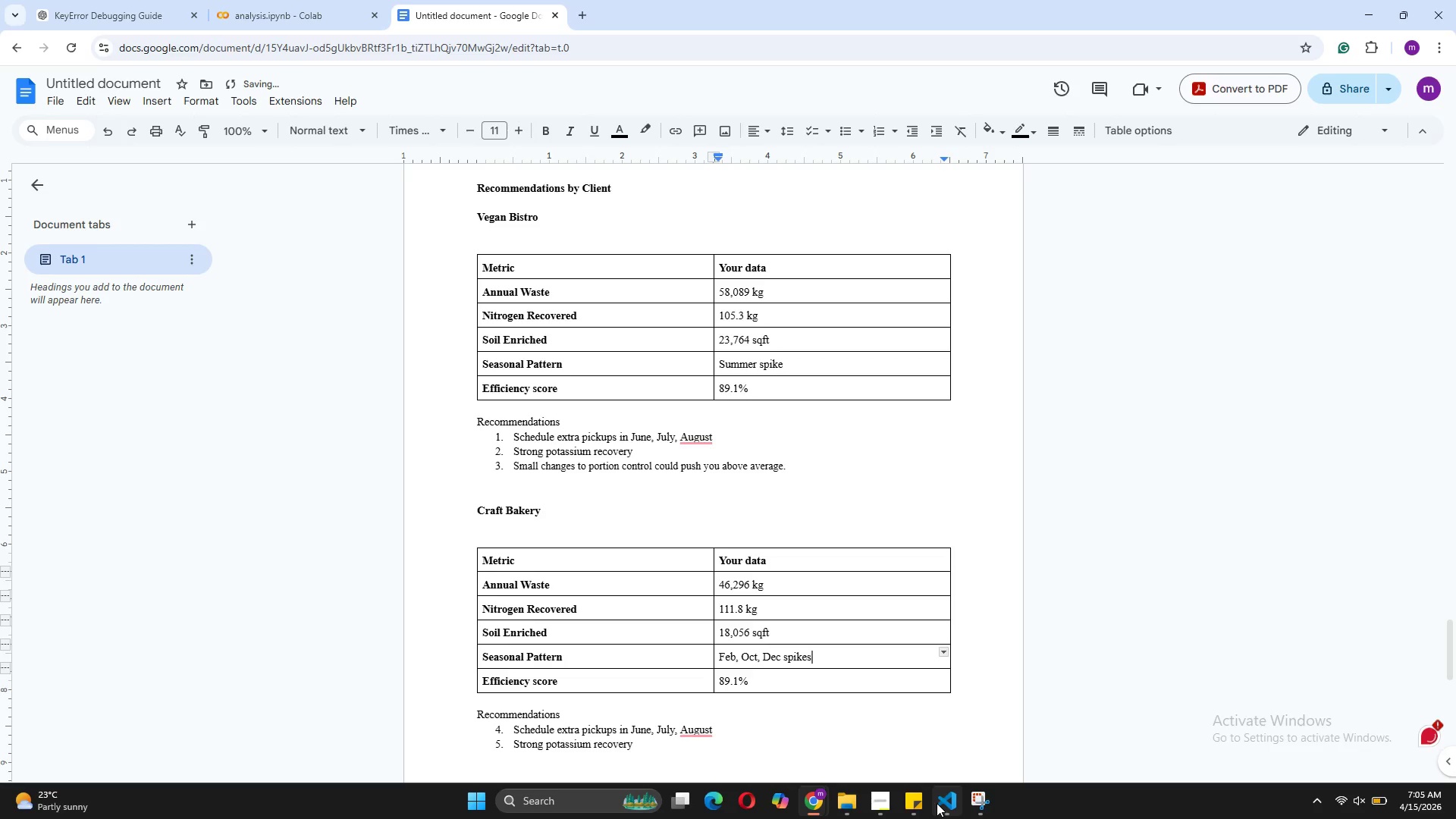 
left_click([966, 723])
 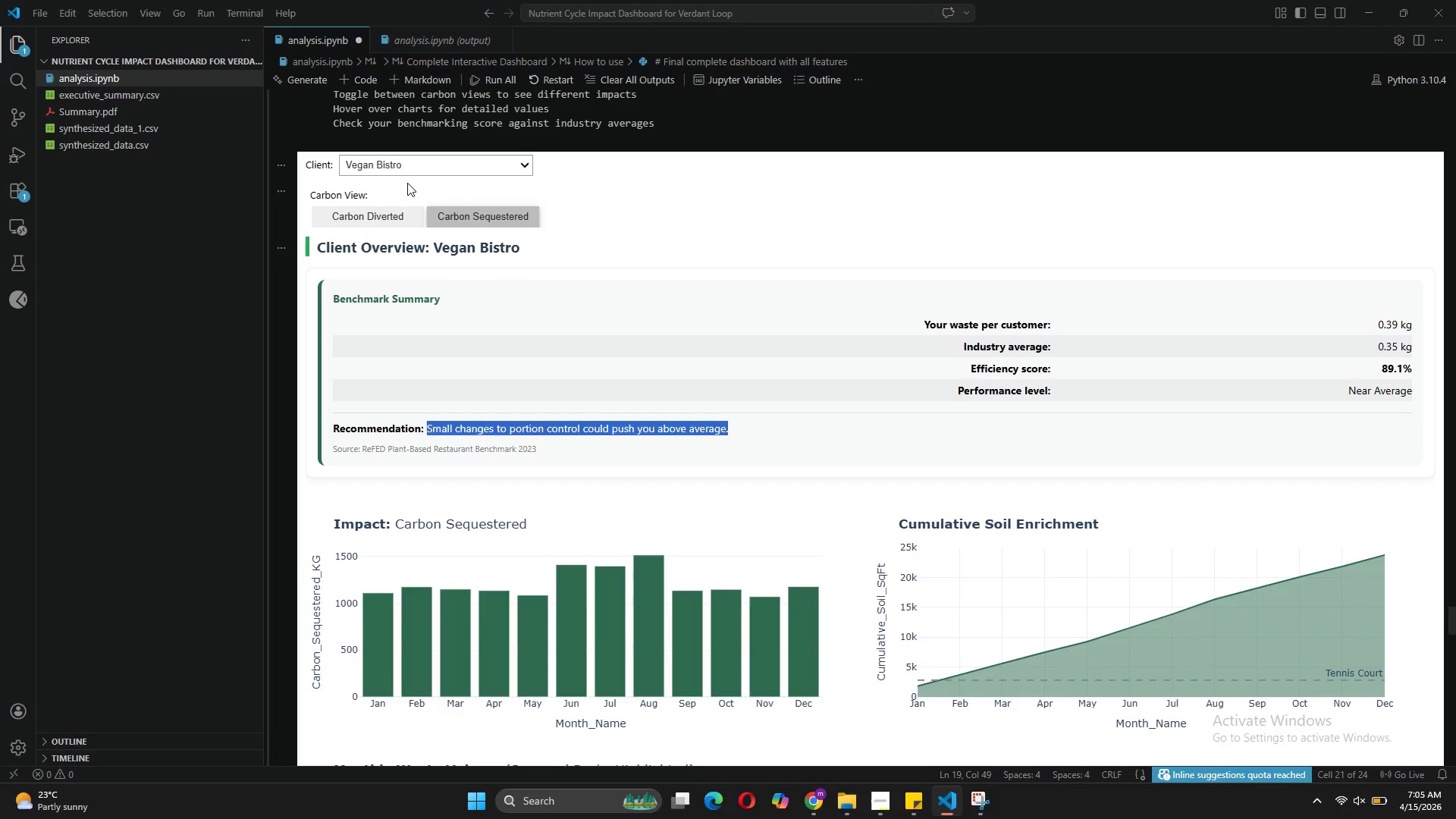 
left_click([403, 161])
 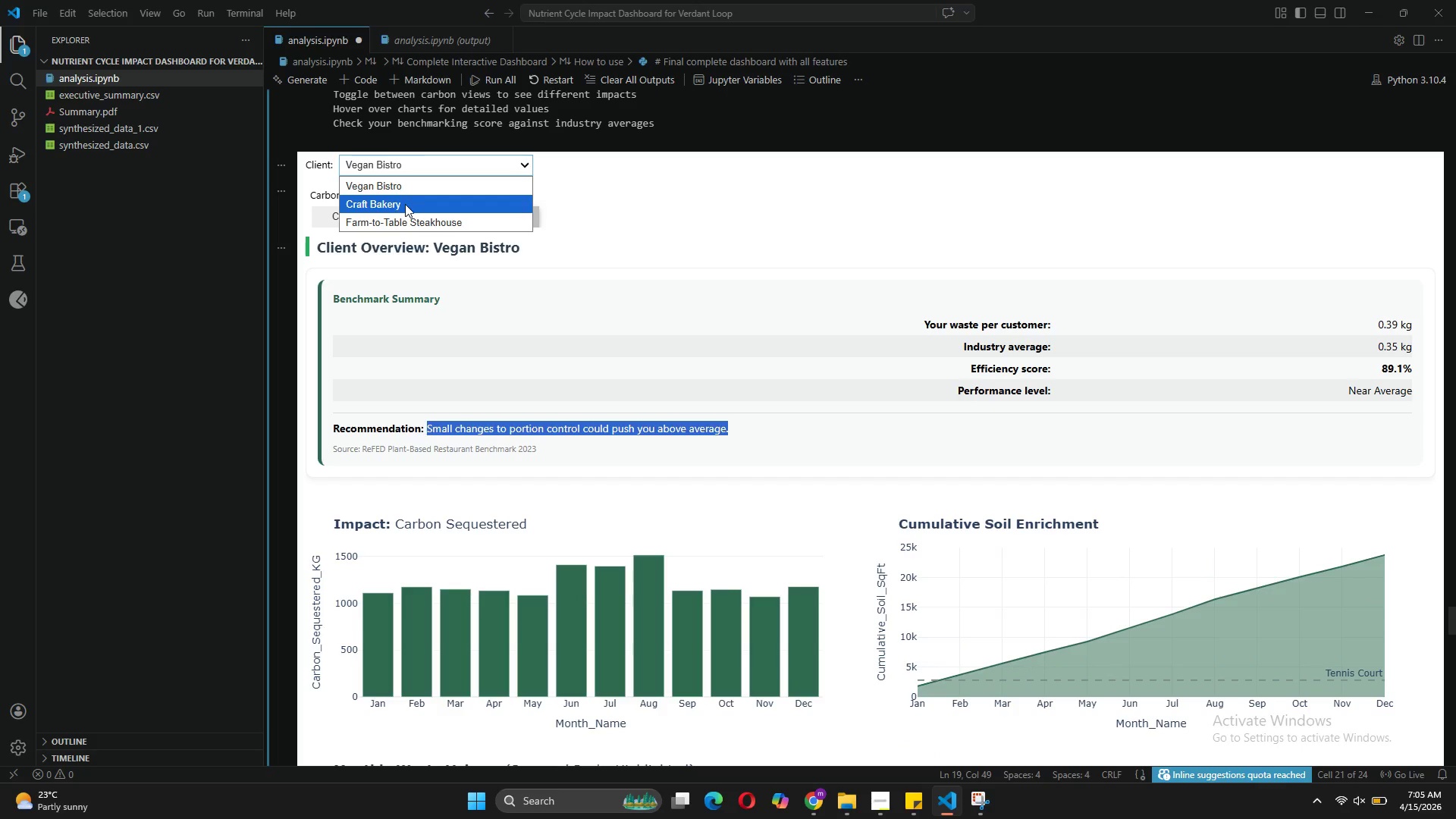 
left_click([405, 204])
 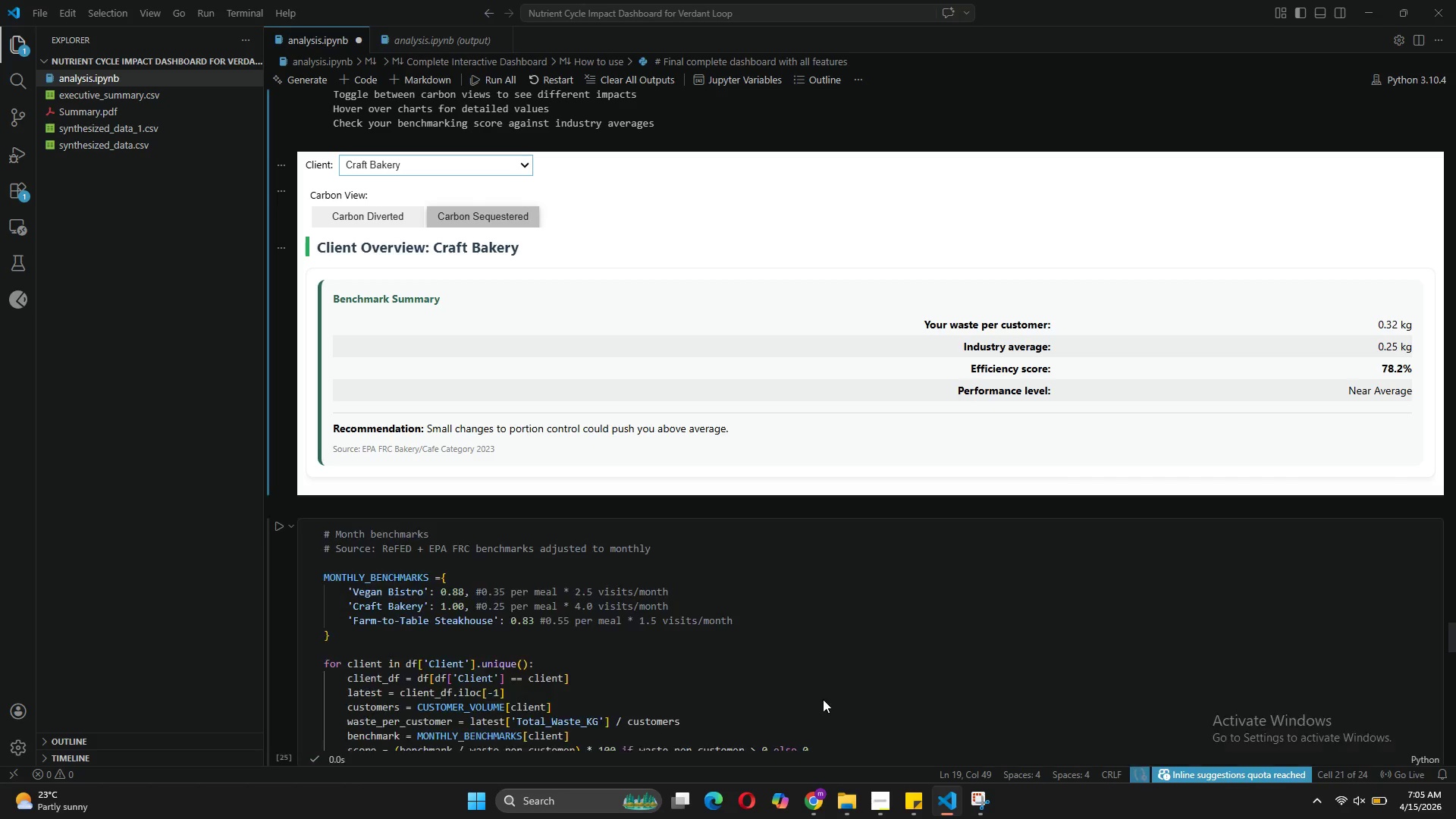 
mouse_move([688, 465])
 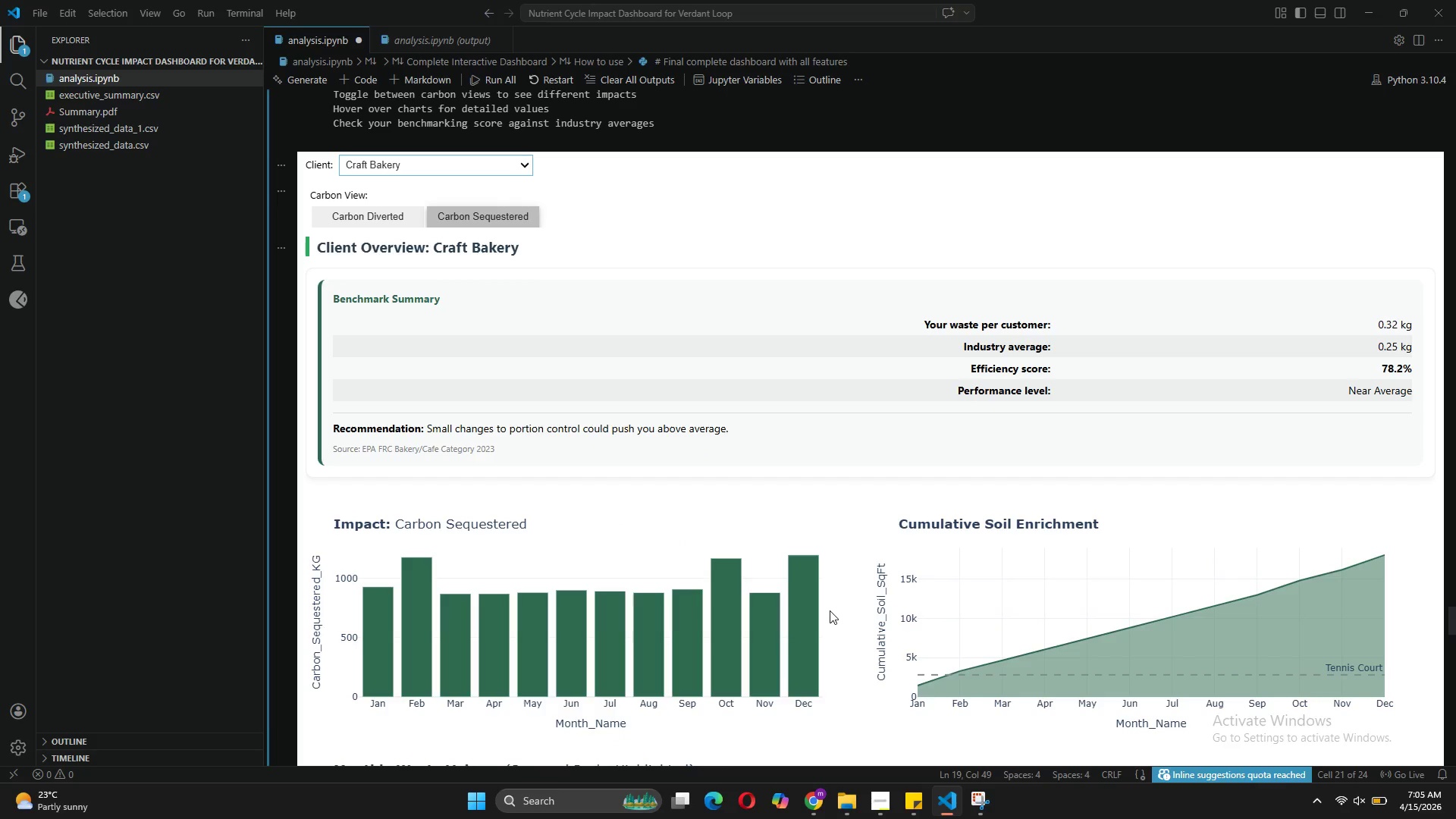 
wait(6.49)
 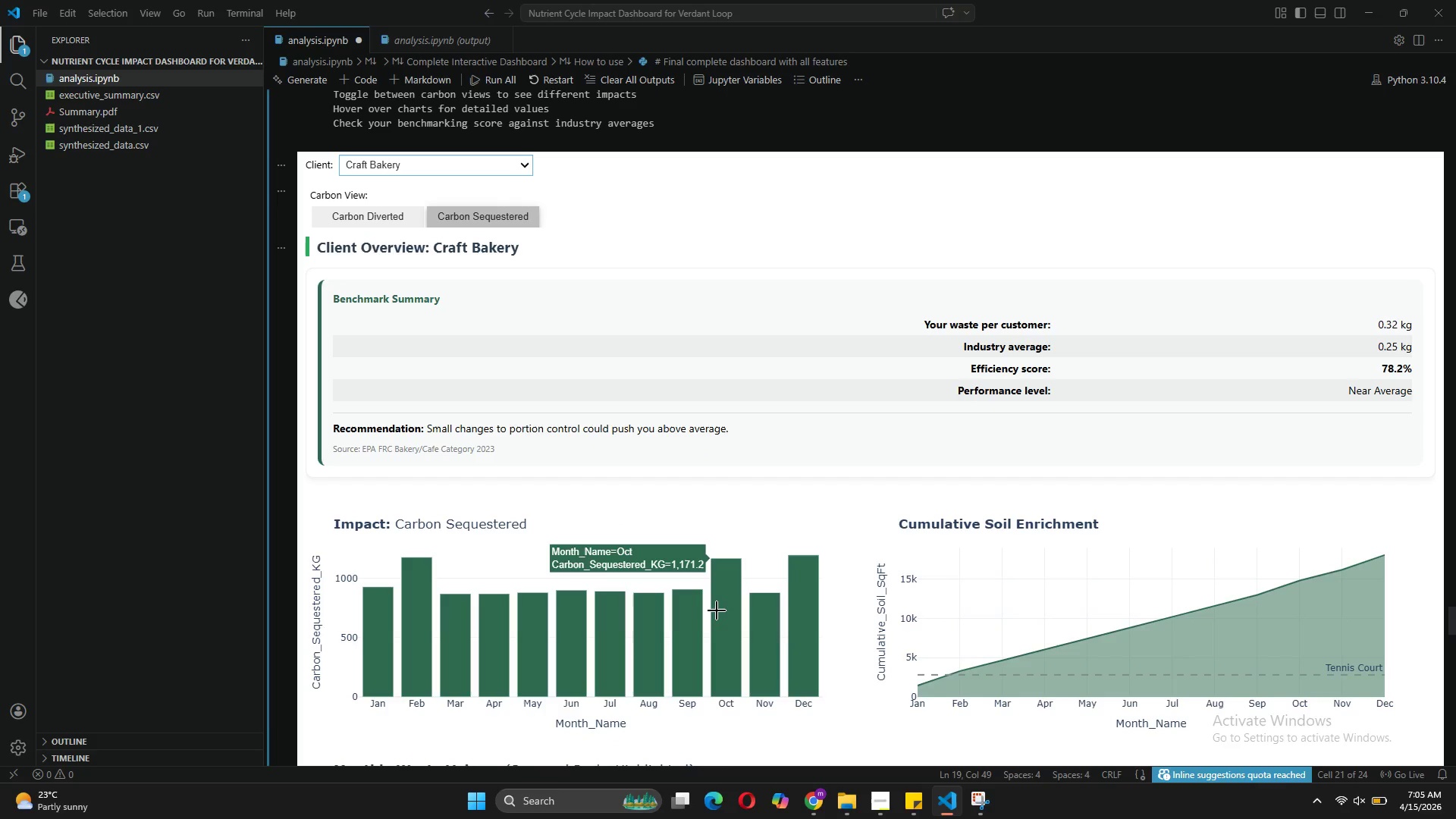 
scroll: coordinate [1104, 569], scroll_direction: down, amount: 2.0
 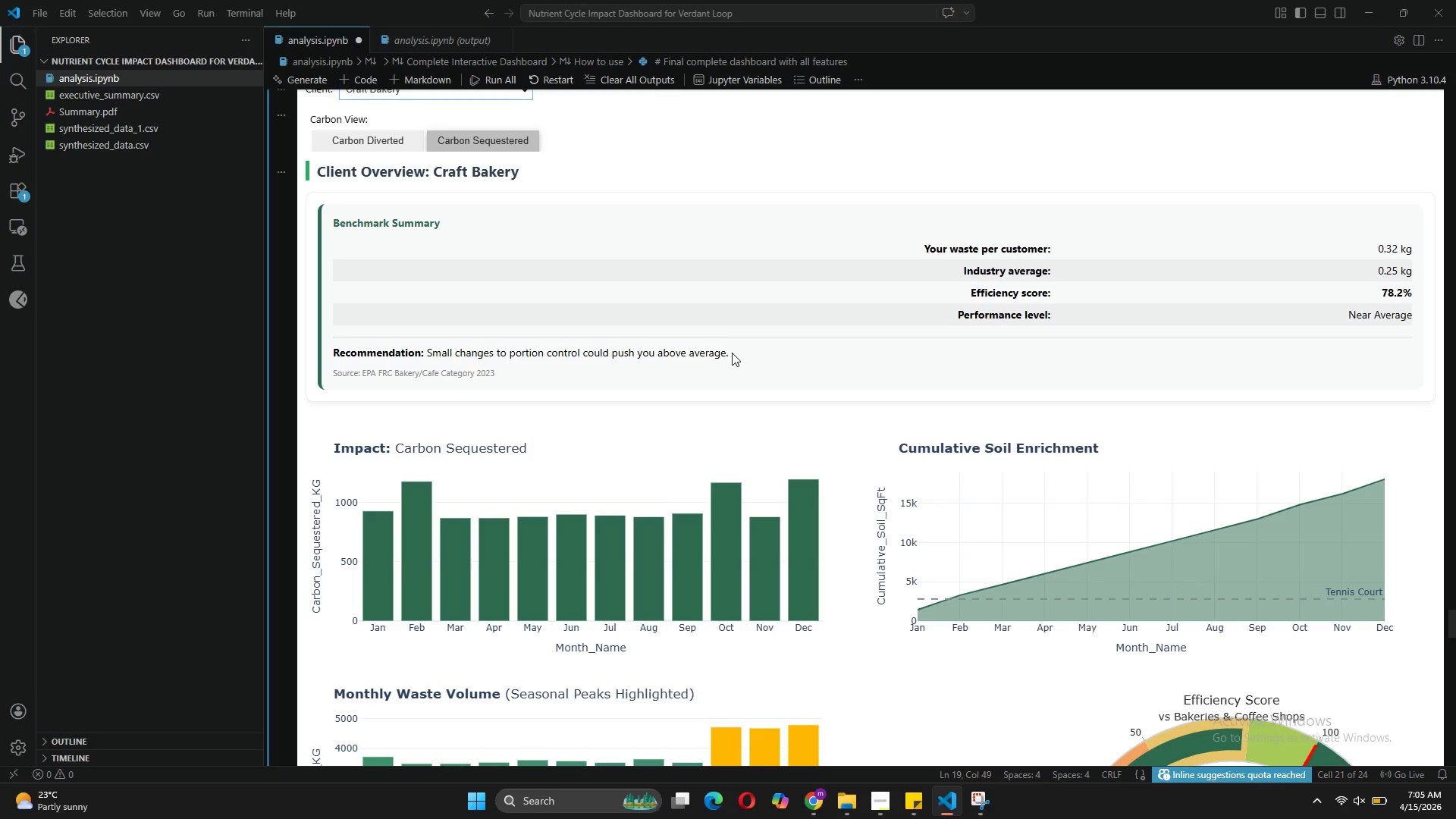 
left_click_drag(start_coordinate=[732, 353], to_coordinate=[428, 355])
 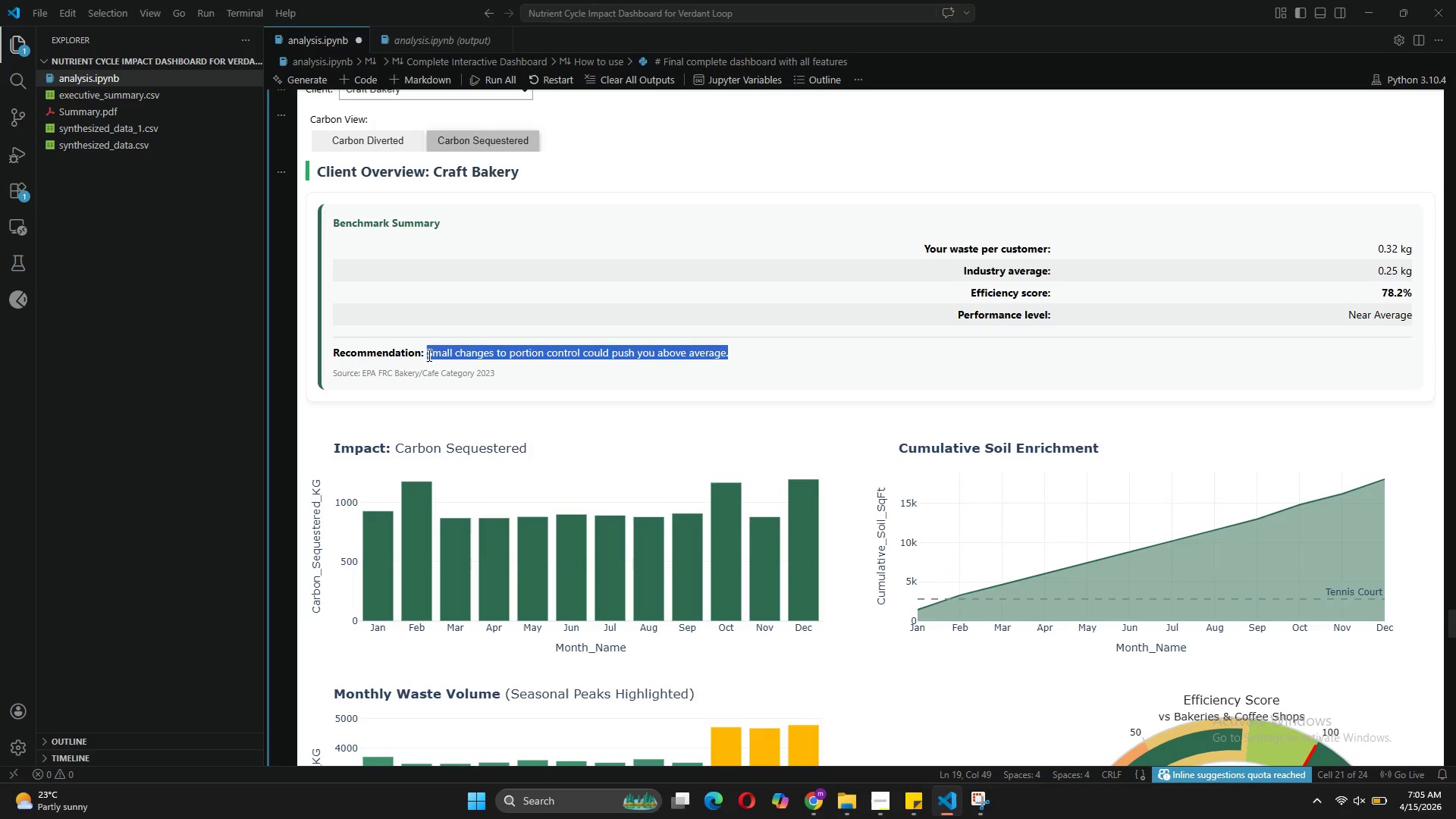 
key(Control+C)
 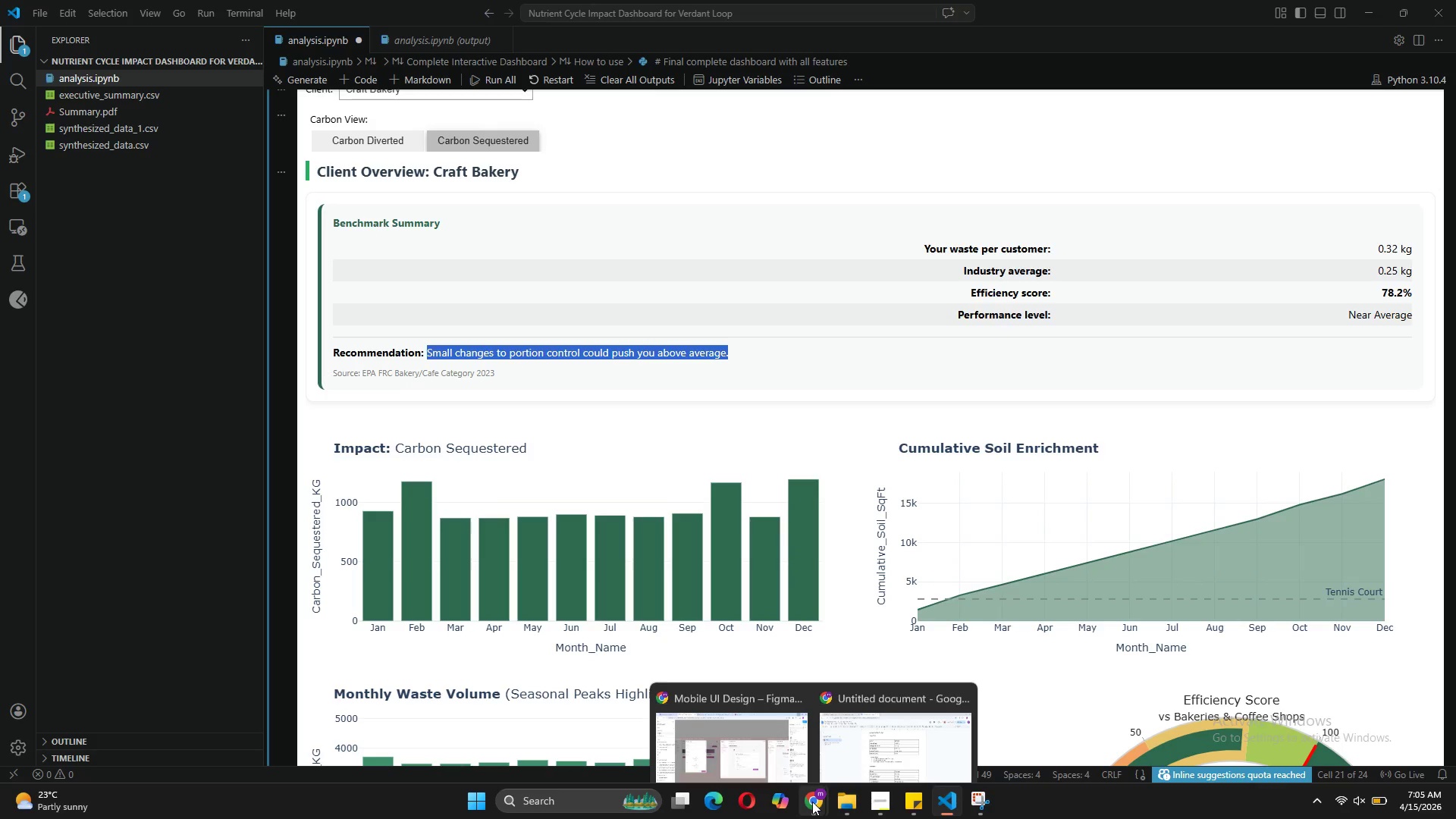 
left_click([861, 739])
 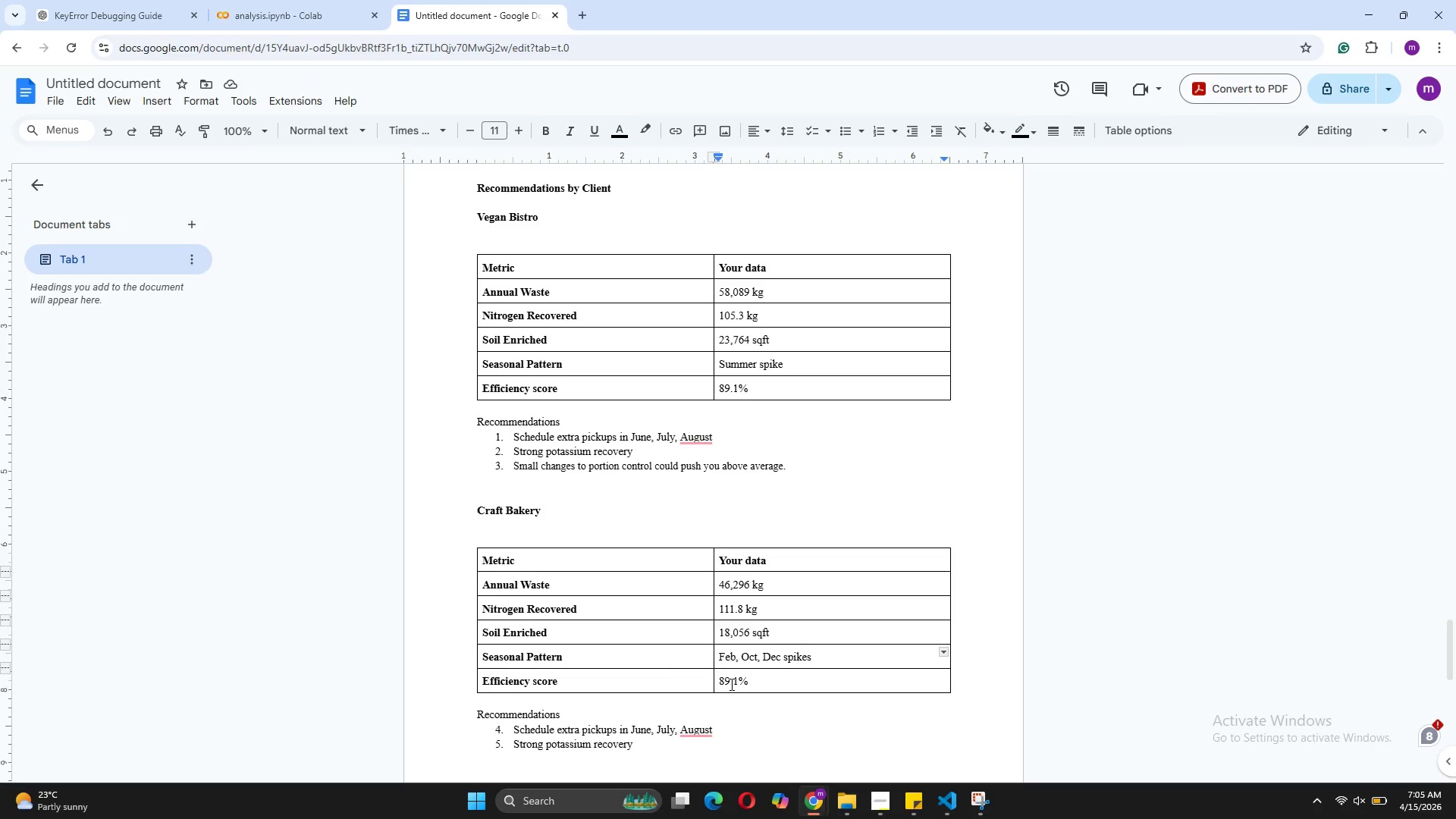 
left_click([728, 683])
 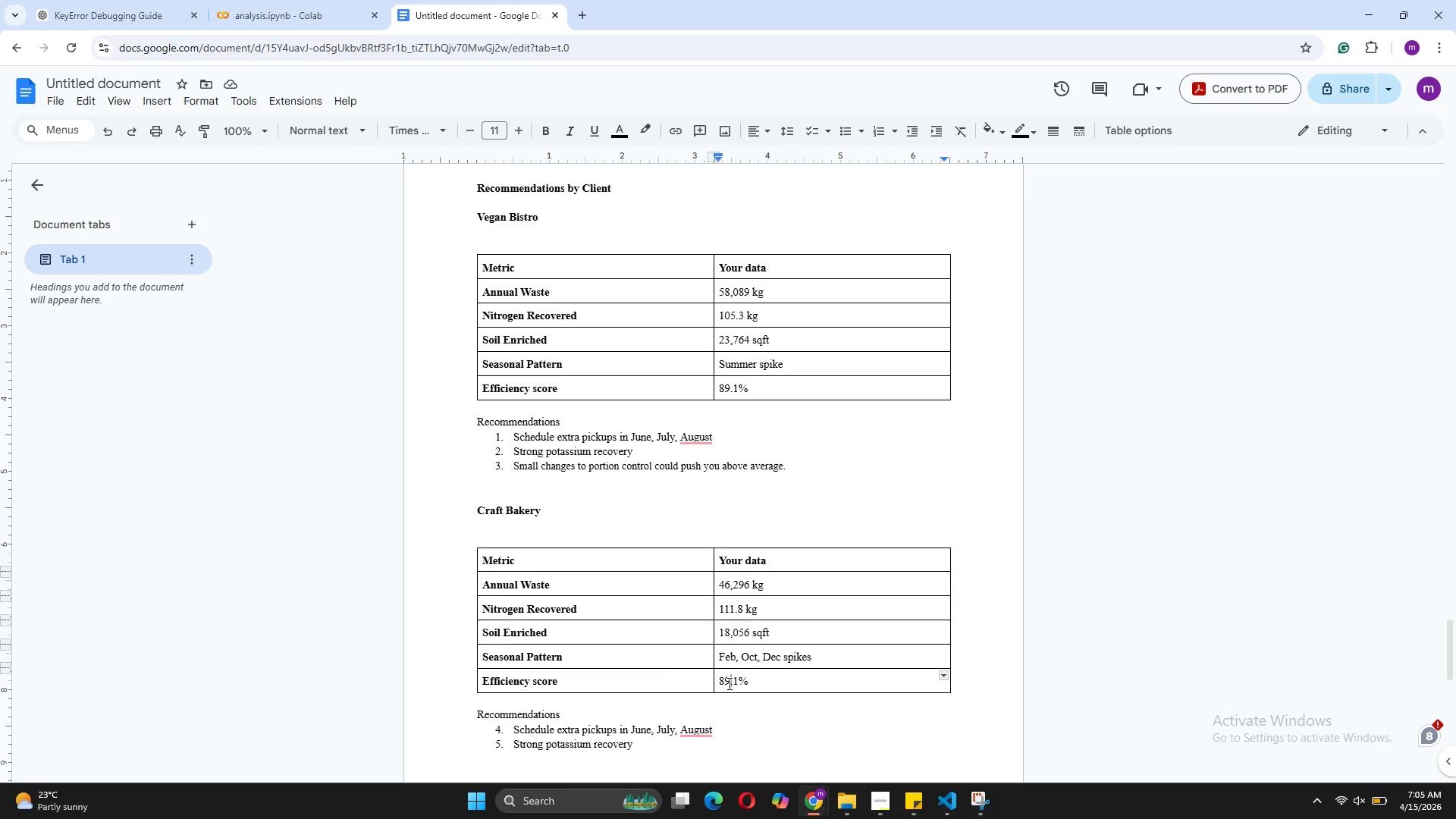 
key(Backspace)
key(Backspace)
type(78.)
 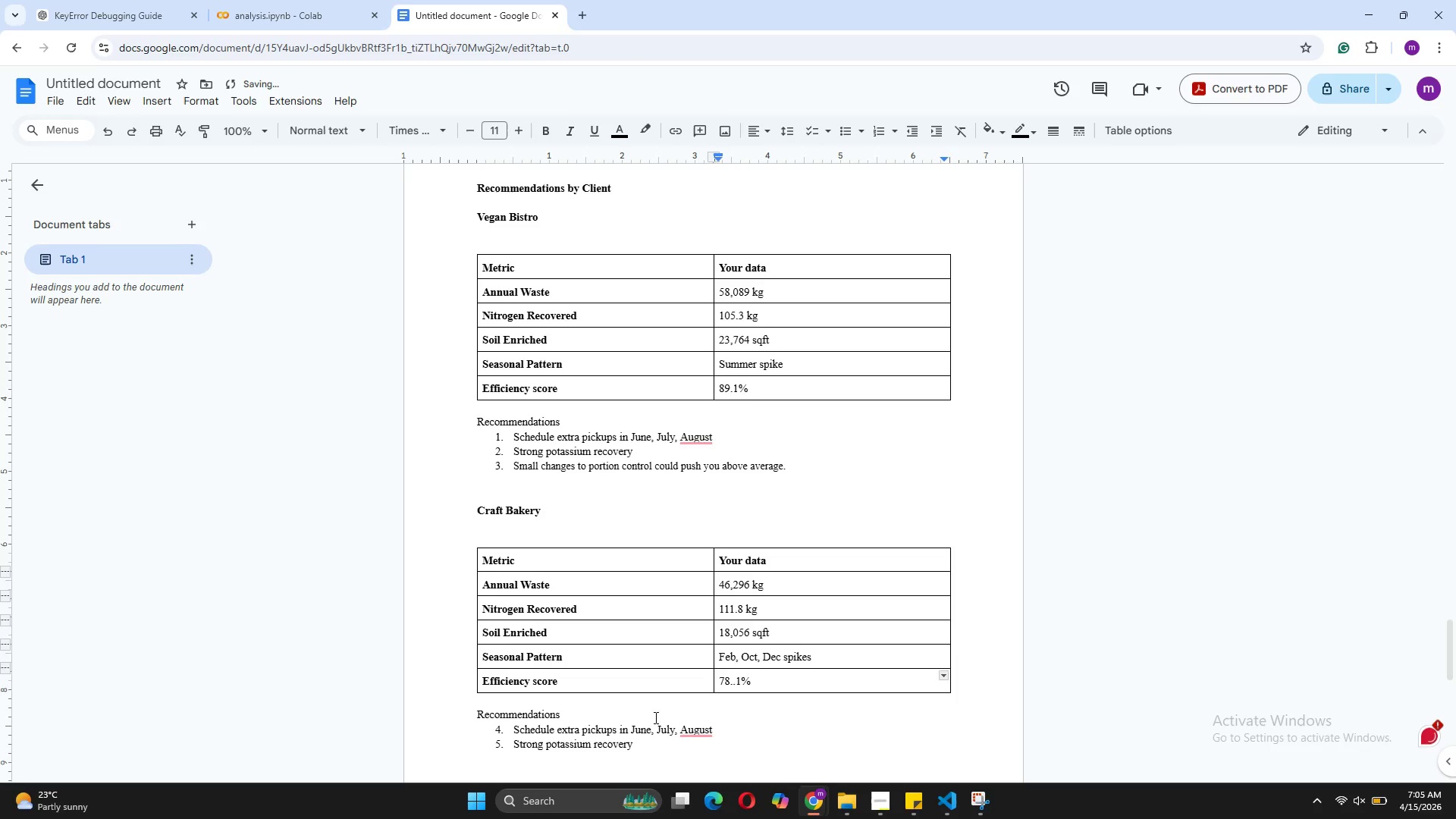 
scroll: coordinate [659, 711], scroll_direction: down, amount: 3.0
 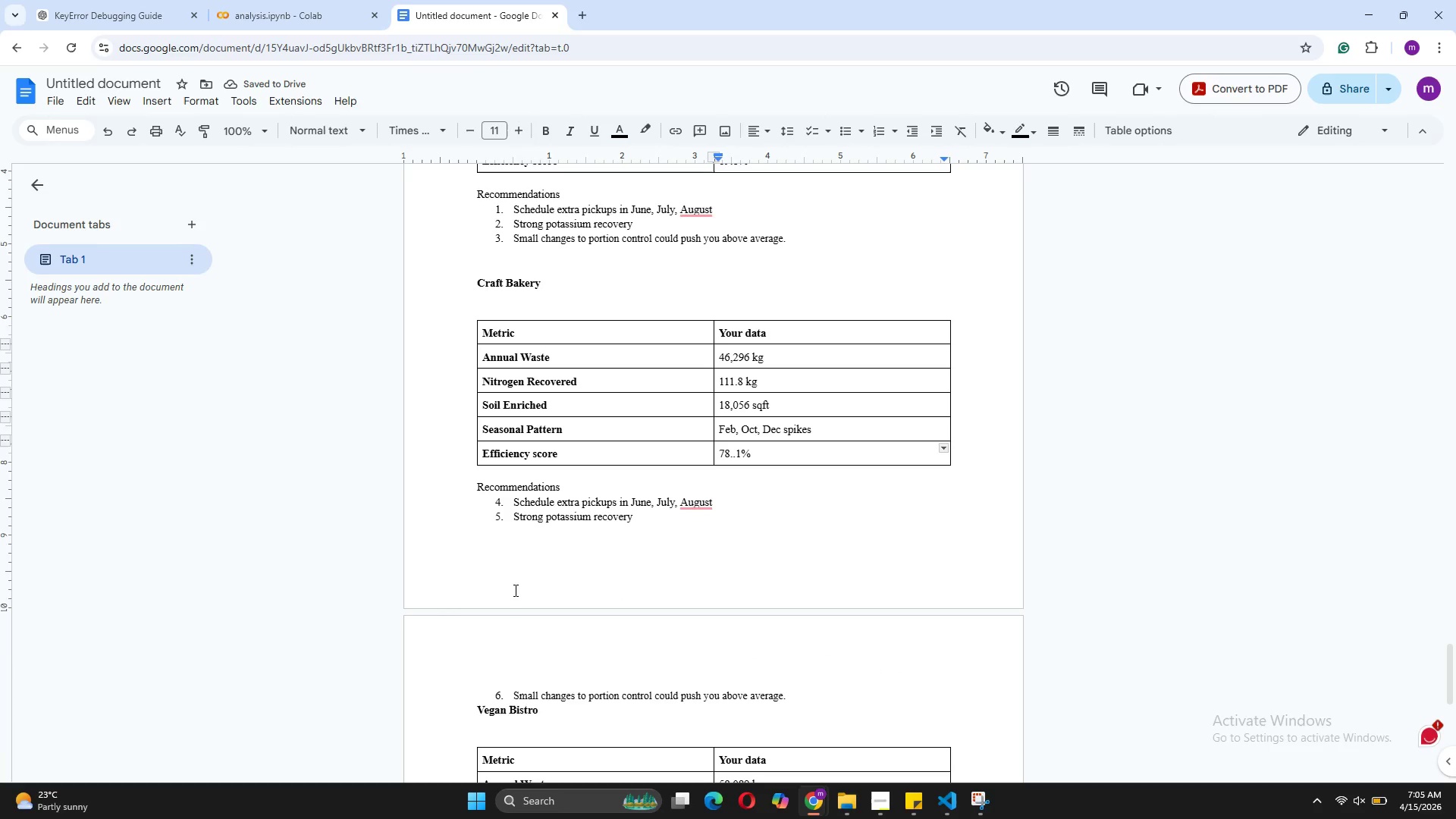 
scroll: coordinate [571, 457], scroll_direction: up, amount: 1.0
 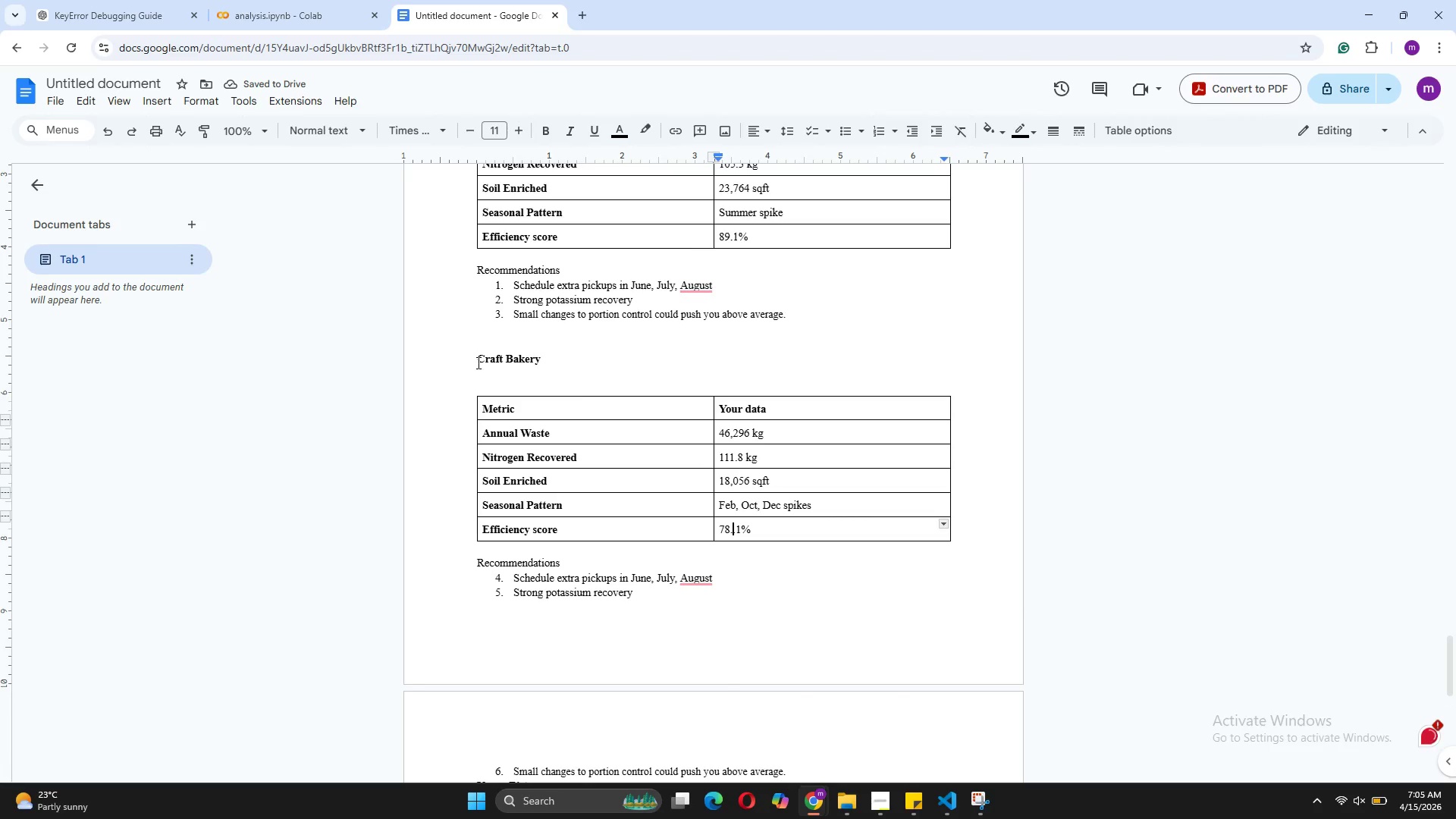 
left_click([476, 361])
 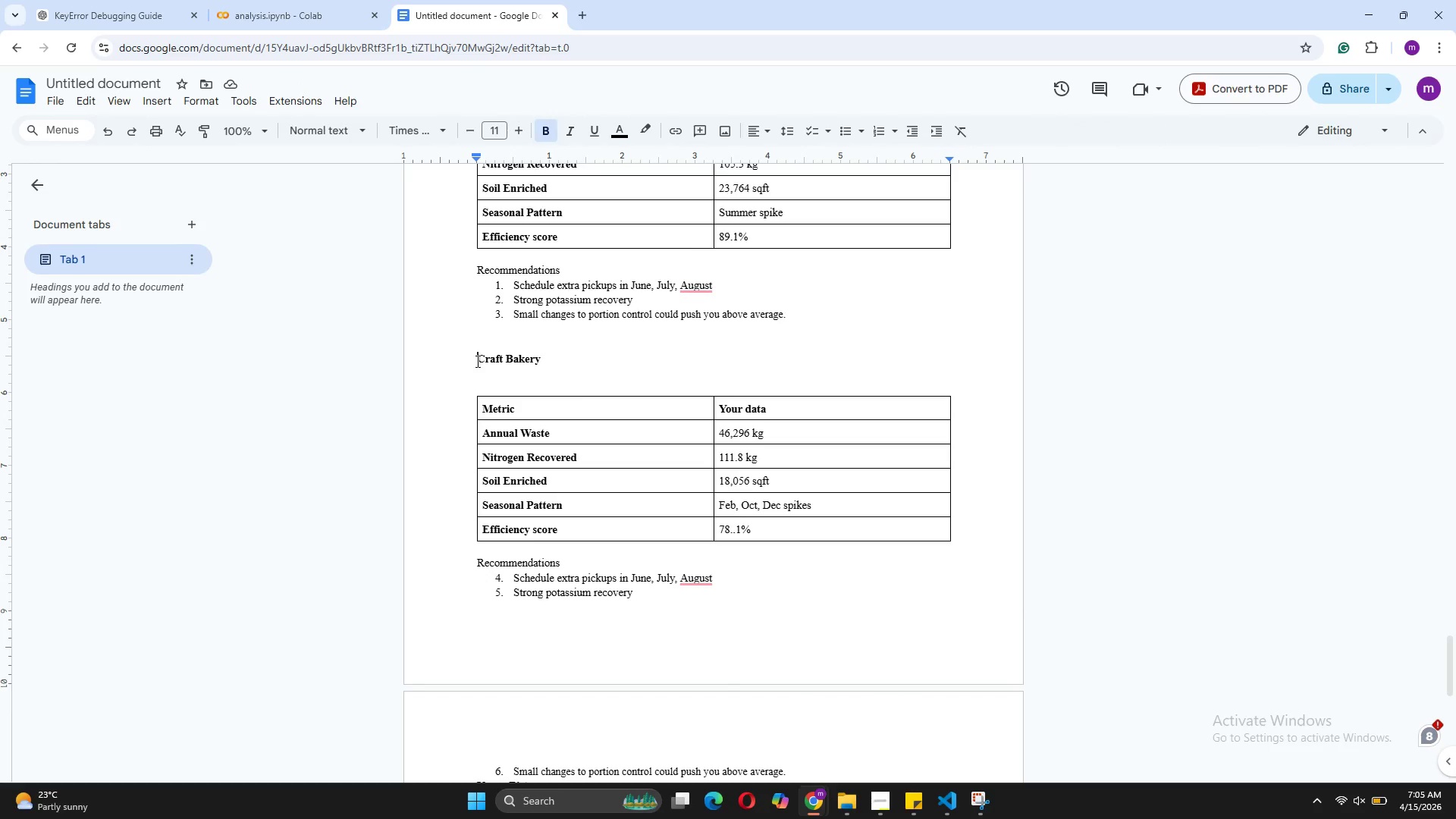 
key(Backspace)
 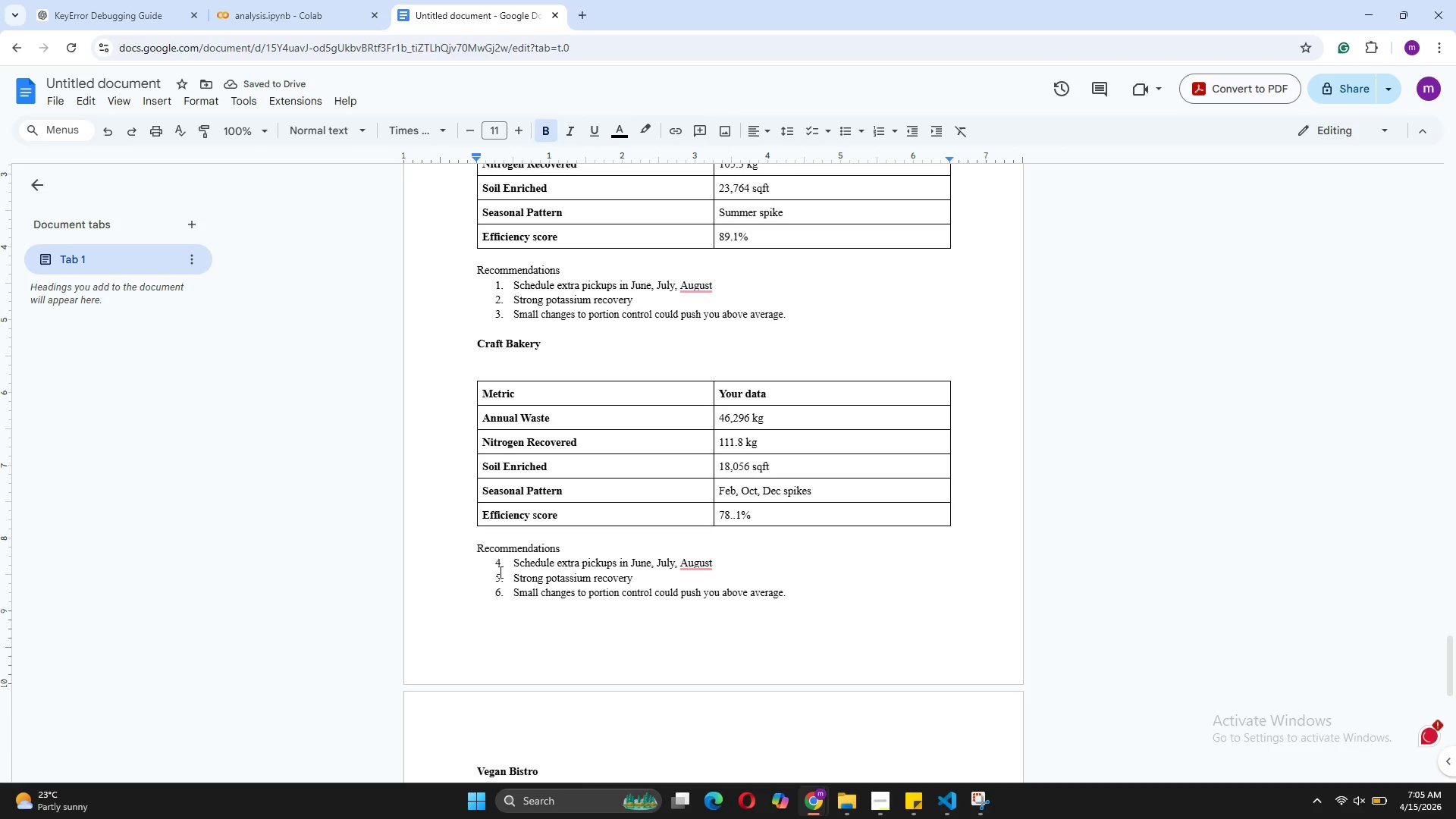 
left_click_drag(start_coordinate=[795, 595], to_coordinate=[492, 566])
 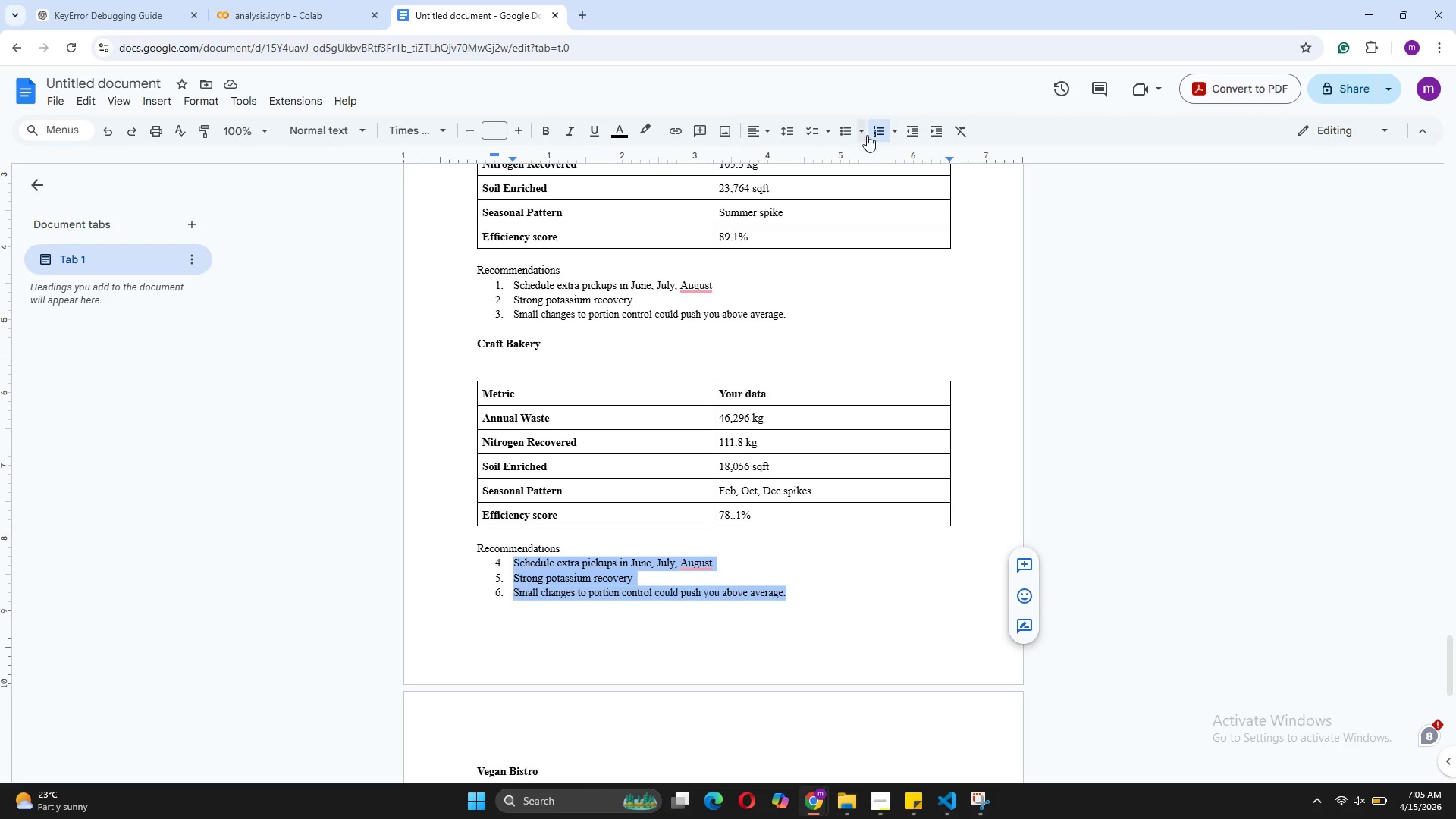 
left_click([874, 129])
 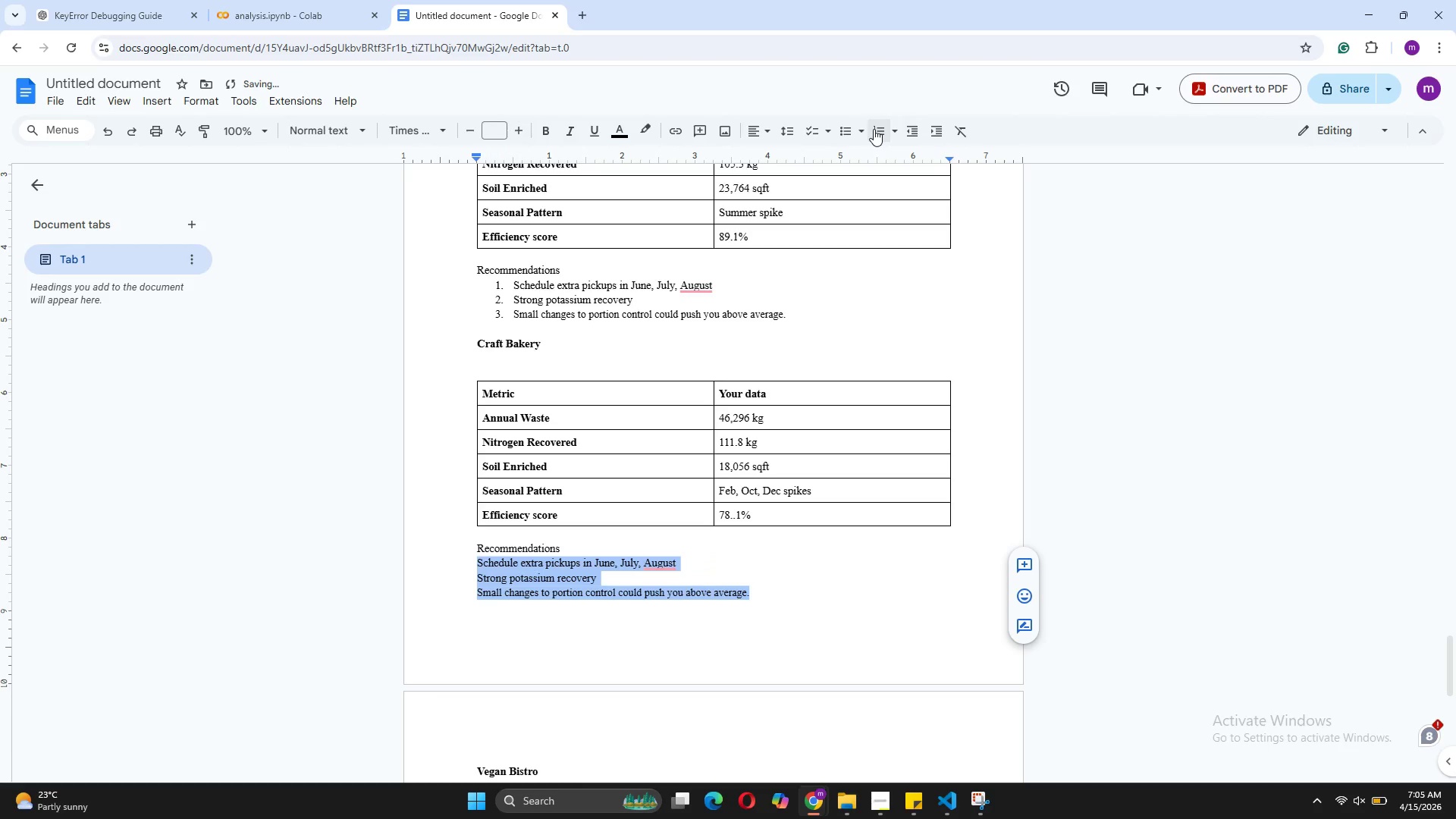 
left_click([874, 129])
 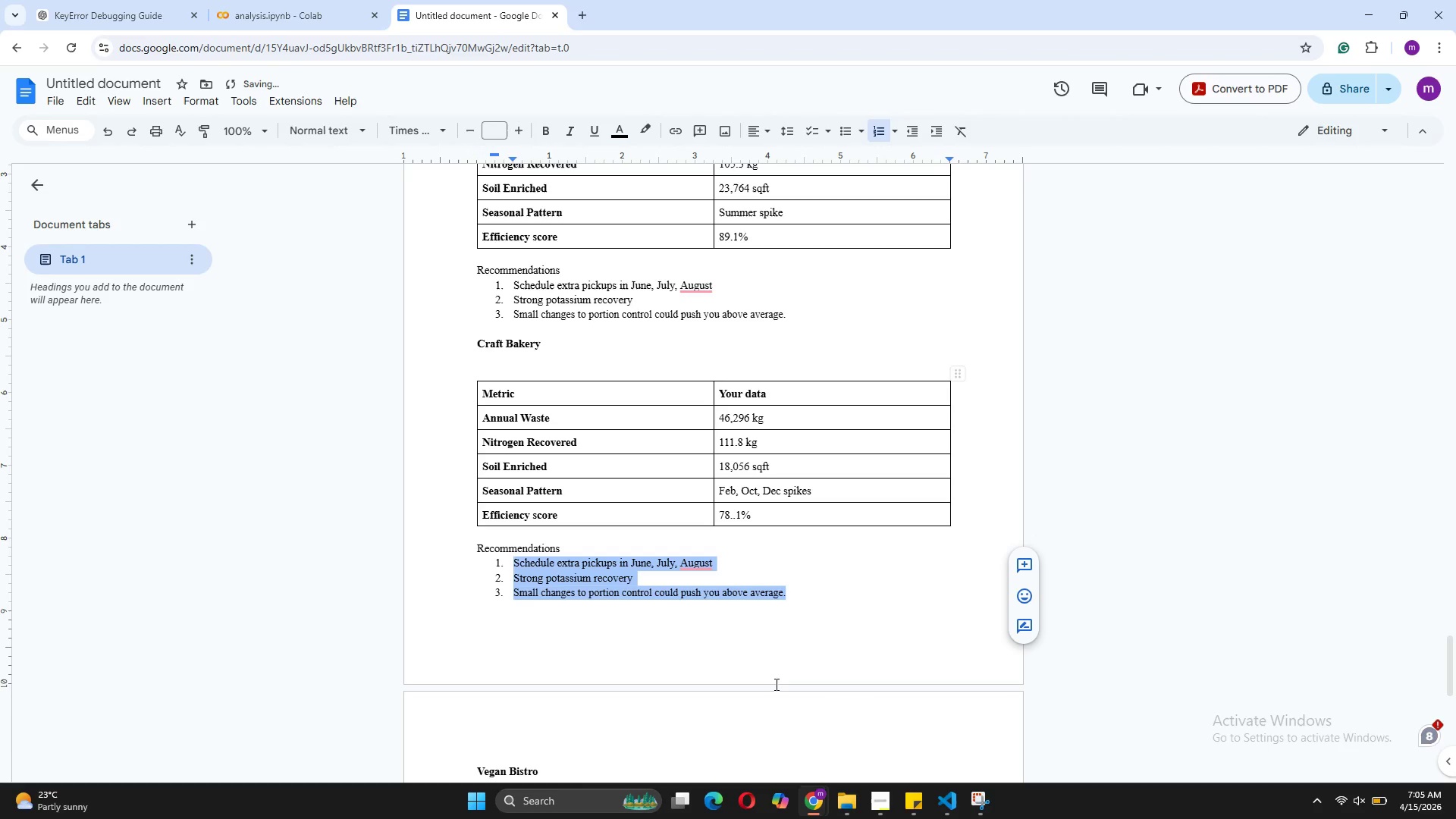 
left_click([766, 675])
 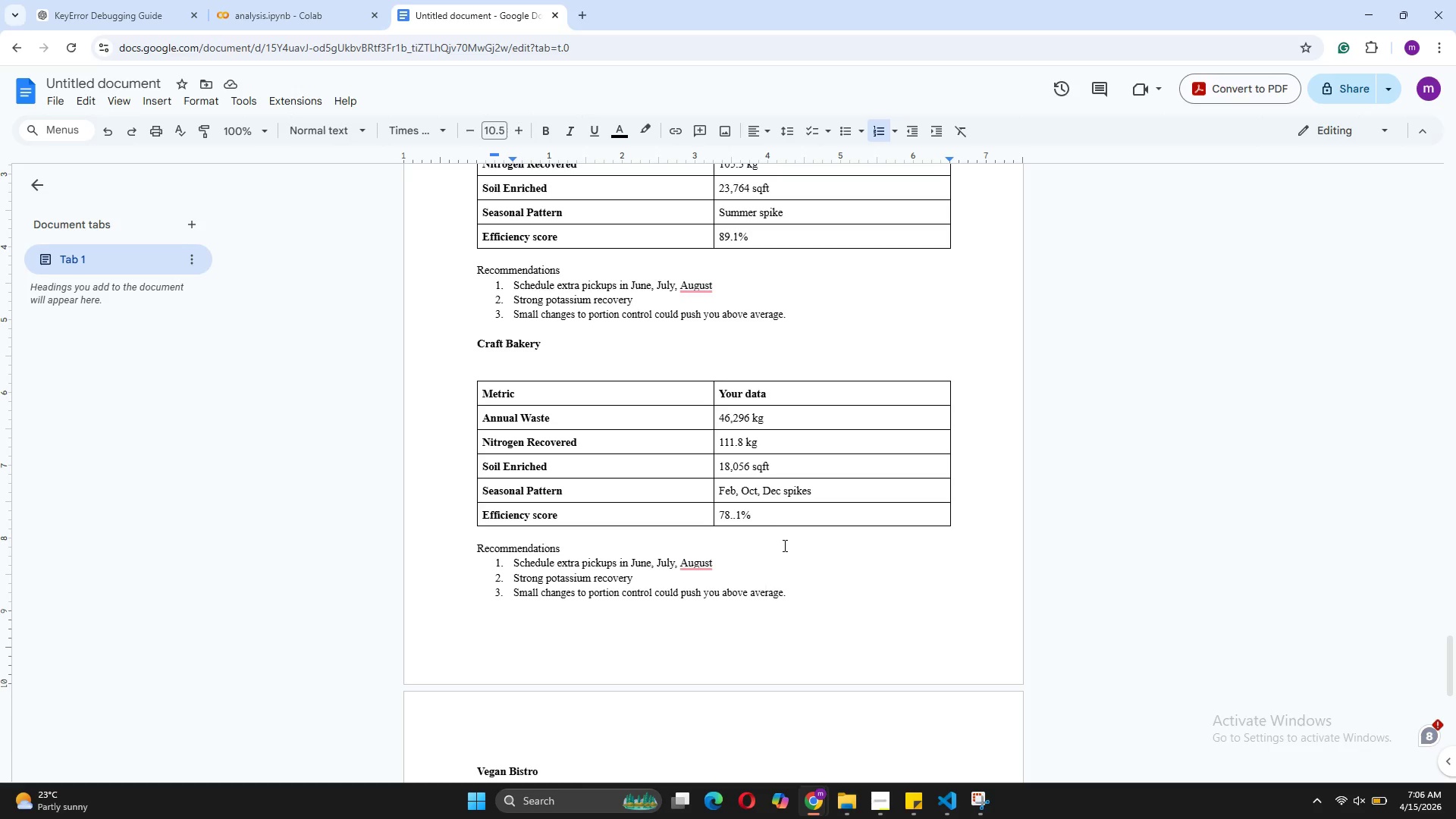 
wait(14.73)
 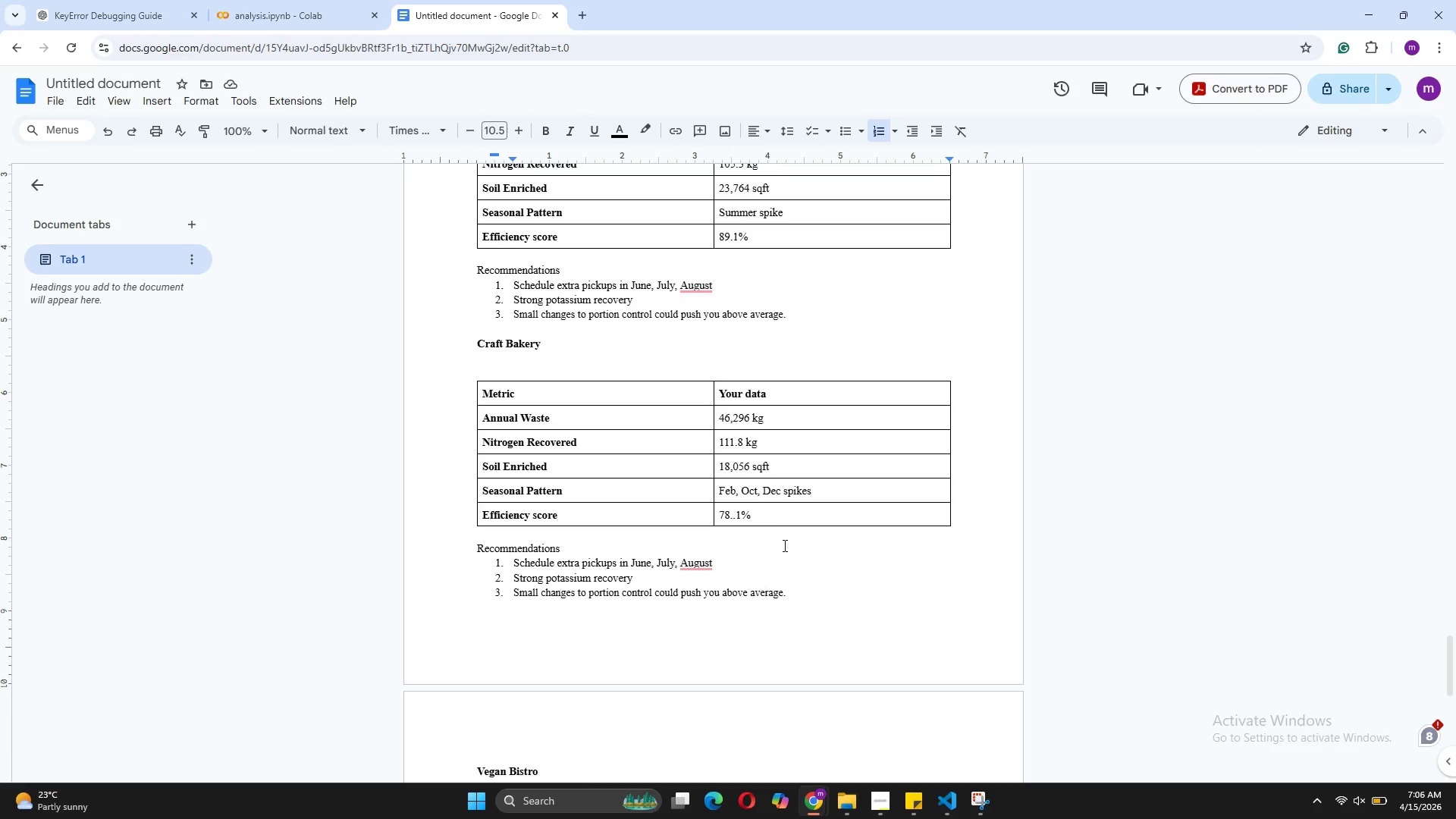 
left_click([714, 566])
 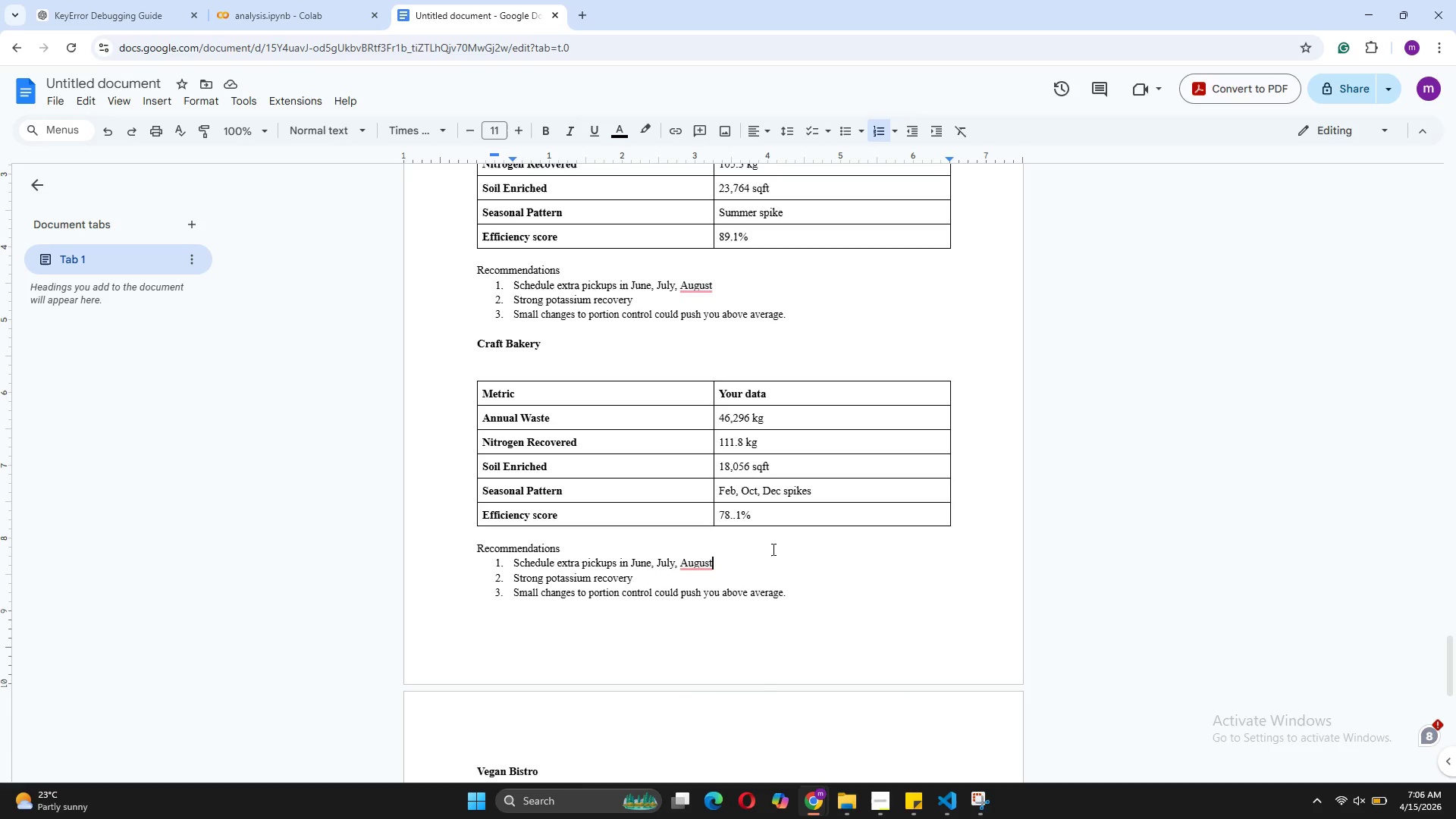 
left_click_drag(start_coordinate=[725, 559], to_coordinate=[513, 565])
 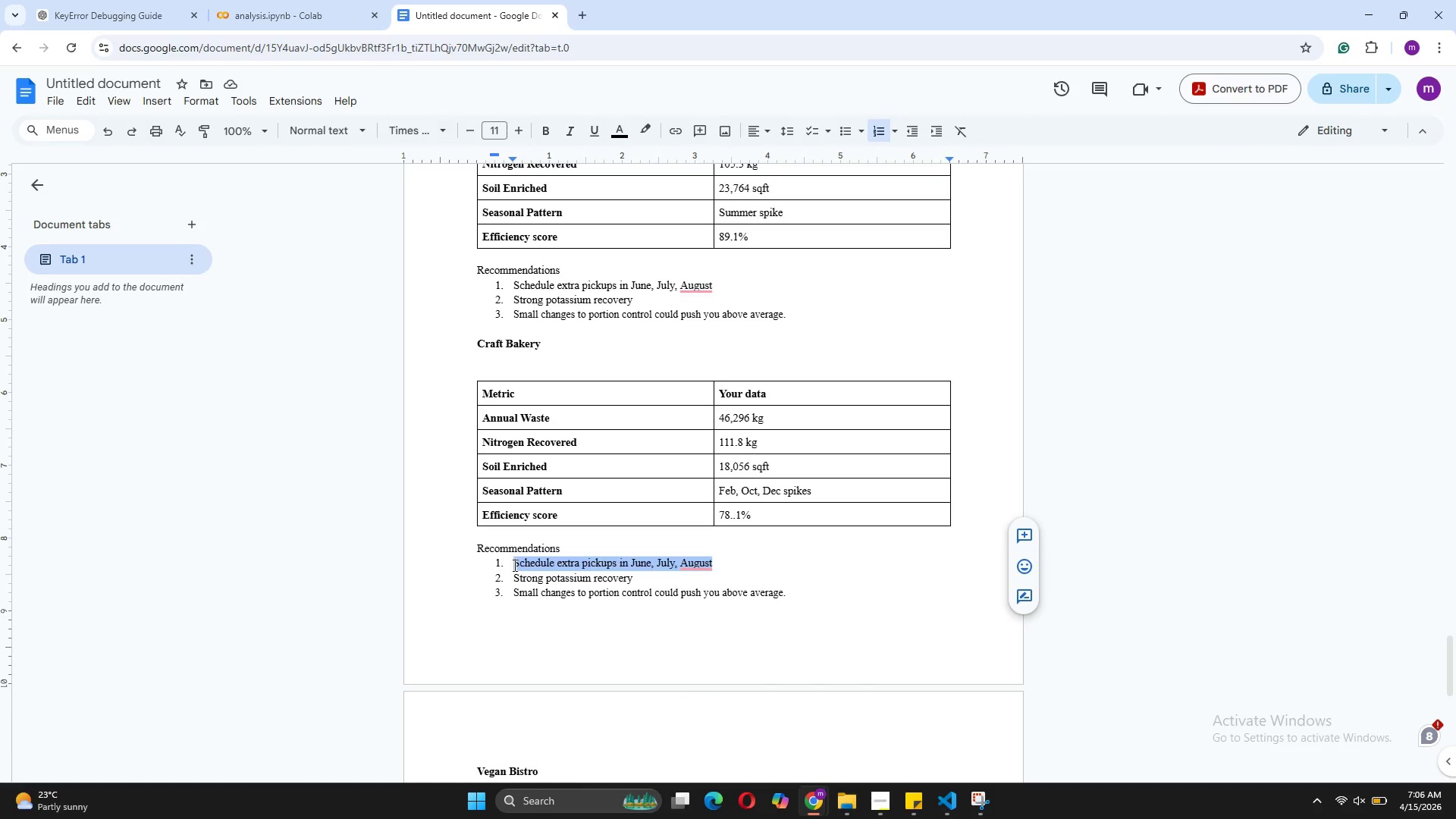 
type(plan for Holiday volume increases()
key(Backspace)
 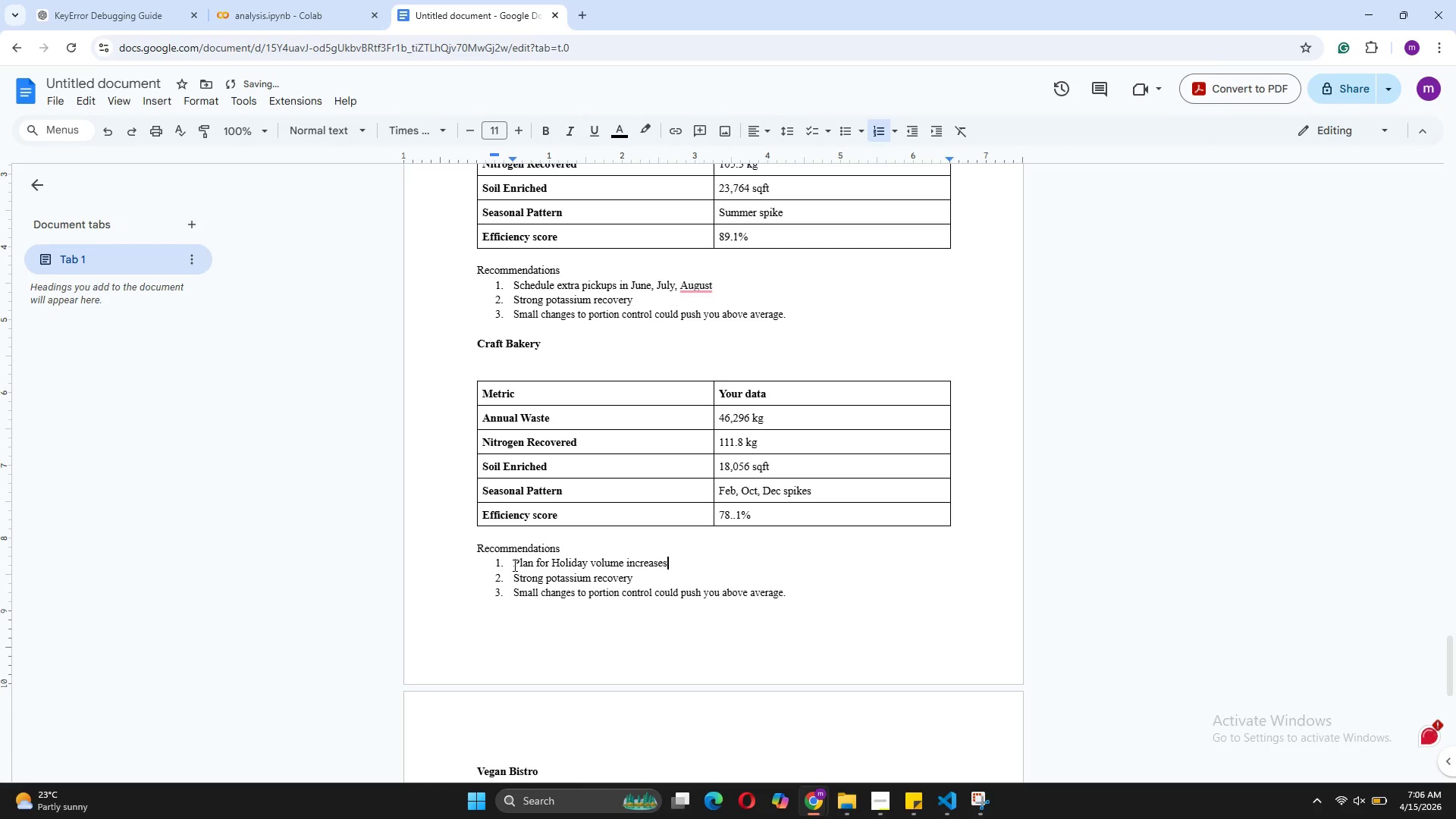 
wait(6.89)
 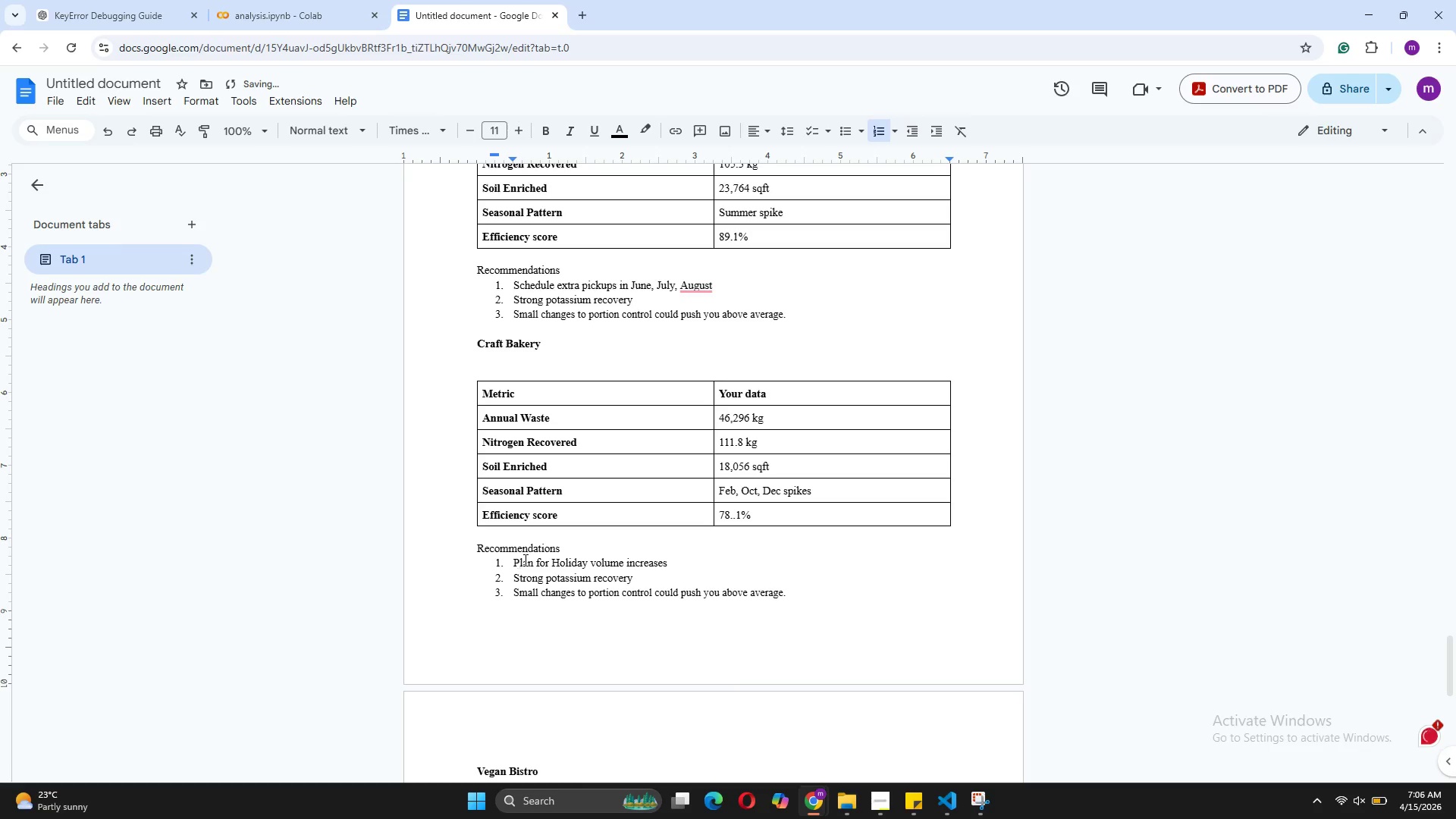 
left_click([983, 741])
 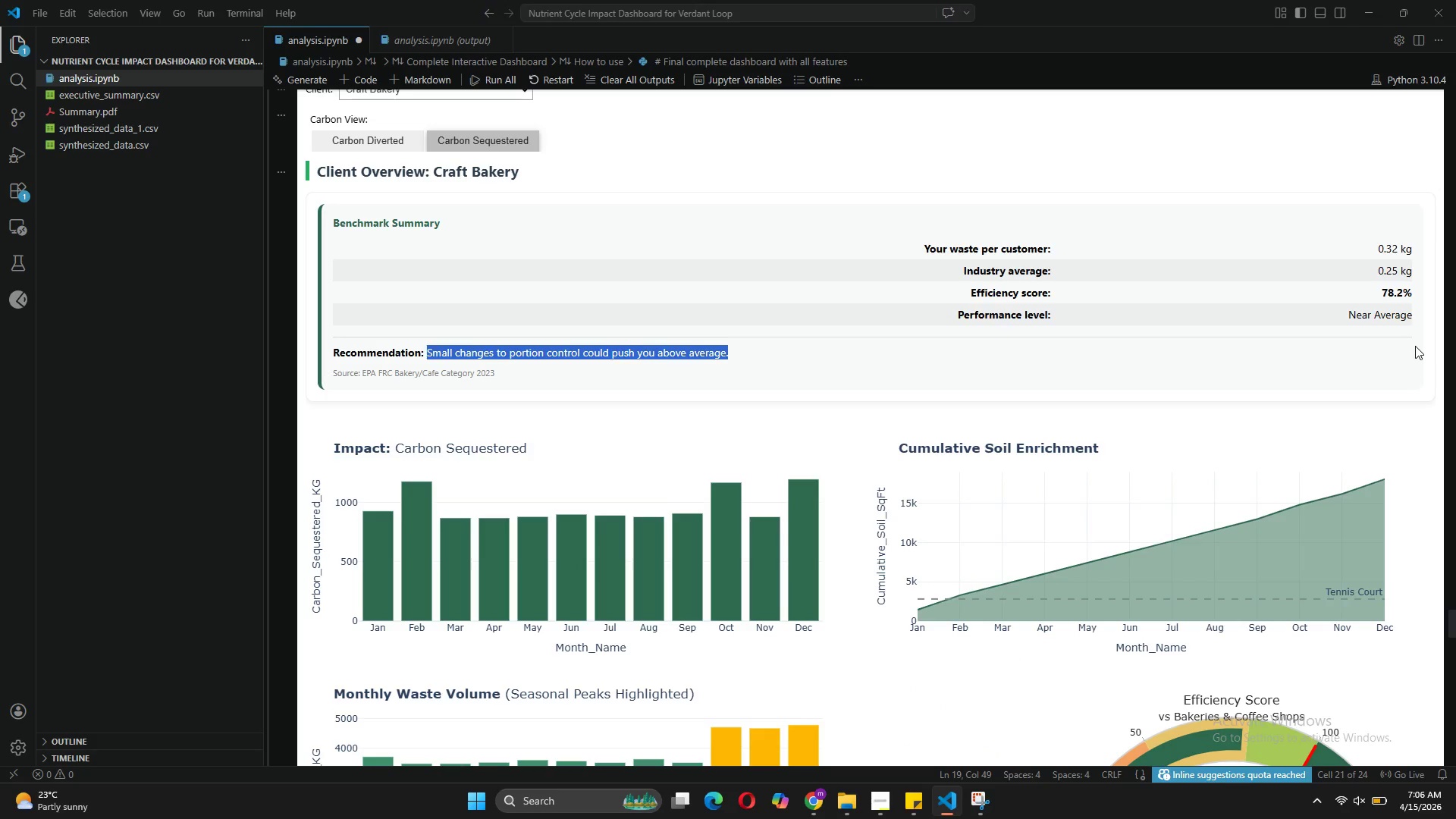 
wait(10.53)
 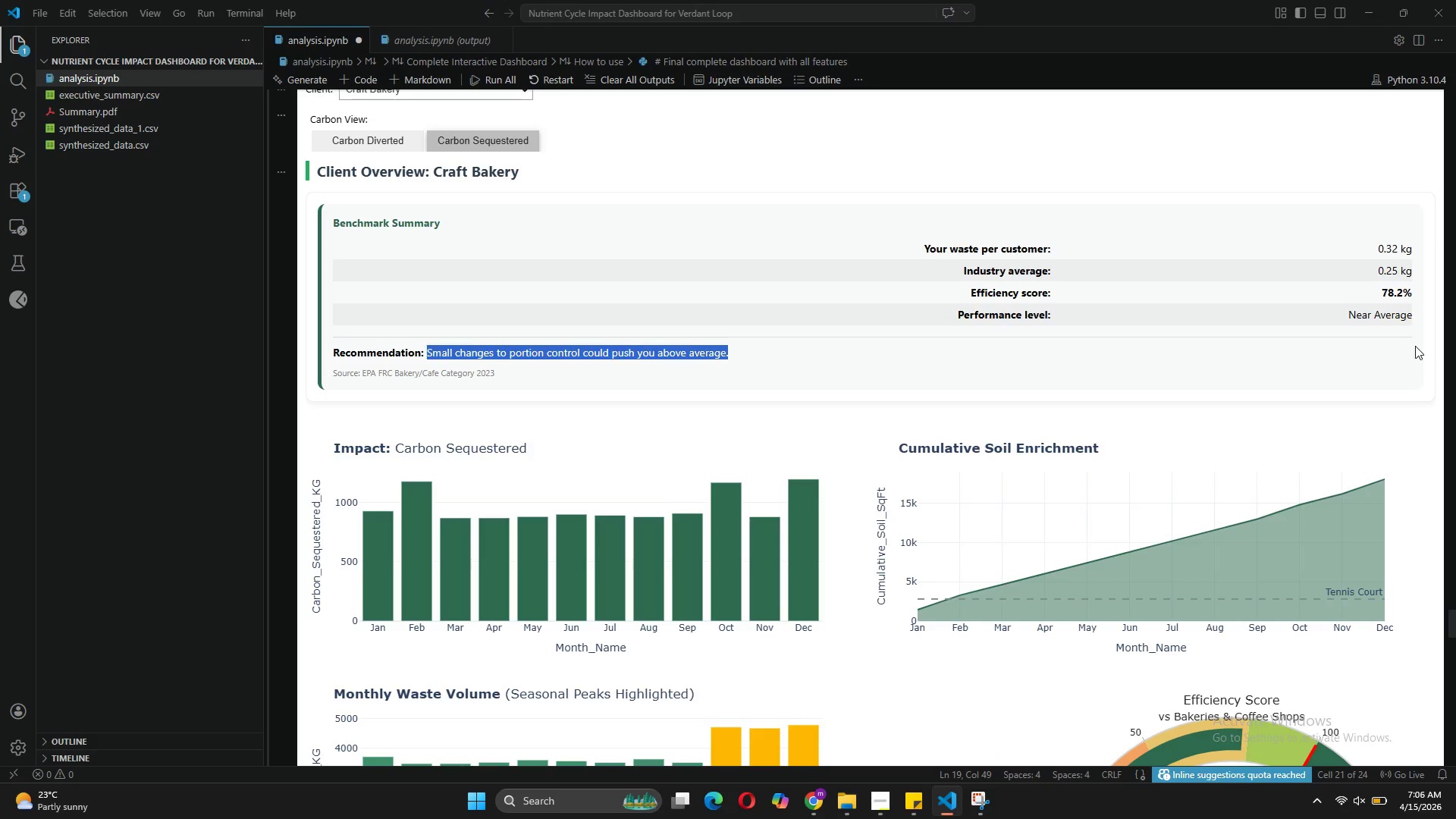 
left_click([849, 748])
 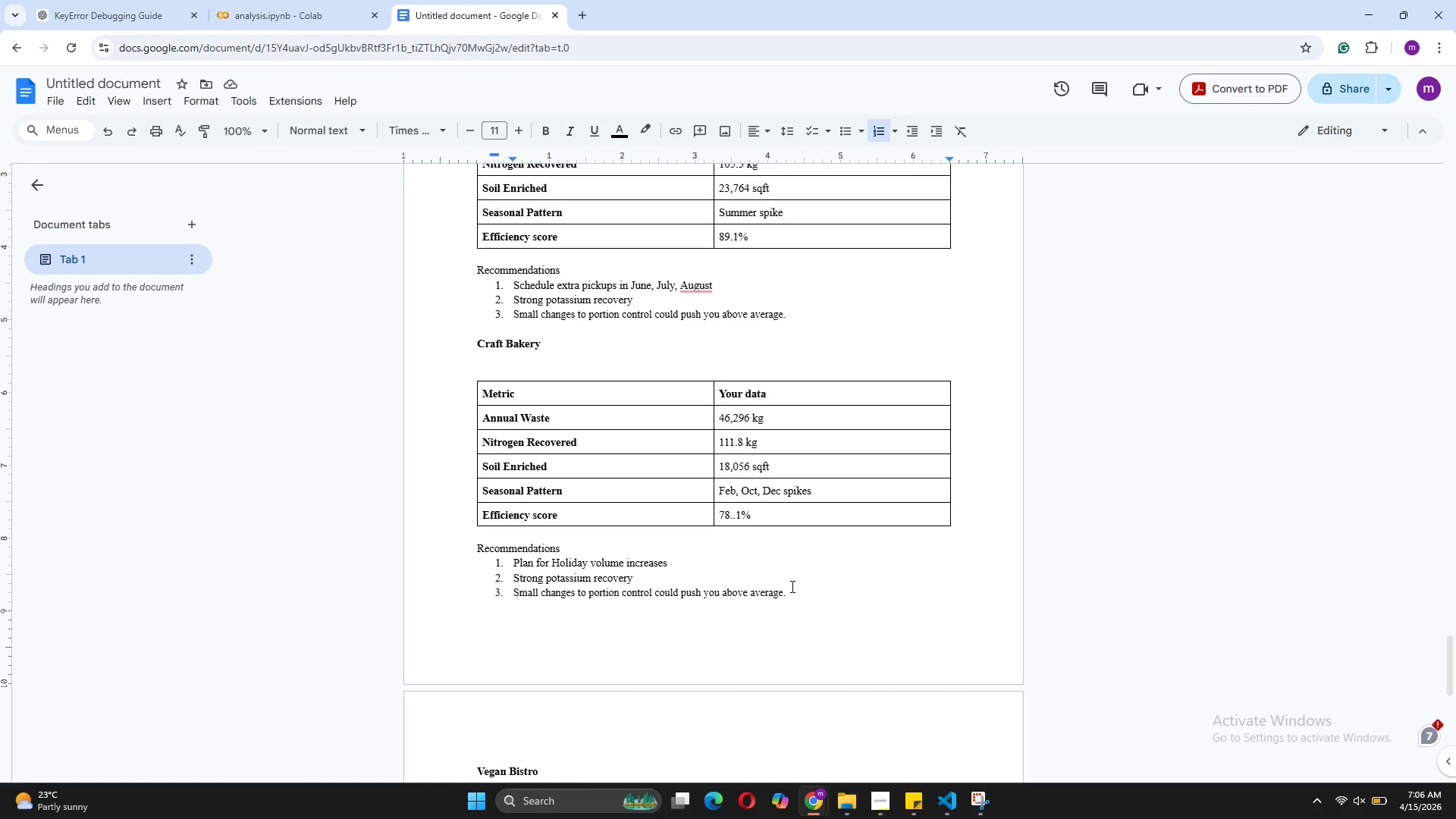 
left_click_drag(start_coordinate=[793, 594], to_coordinate=[488, 587])
 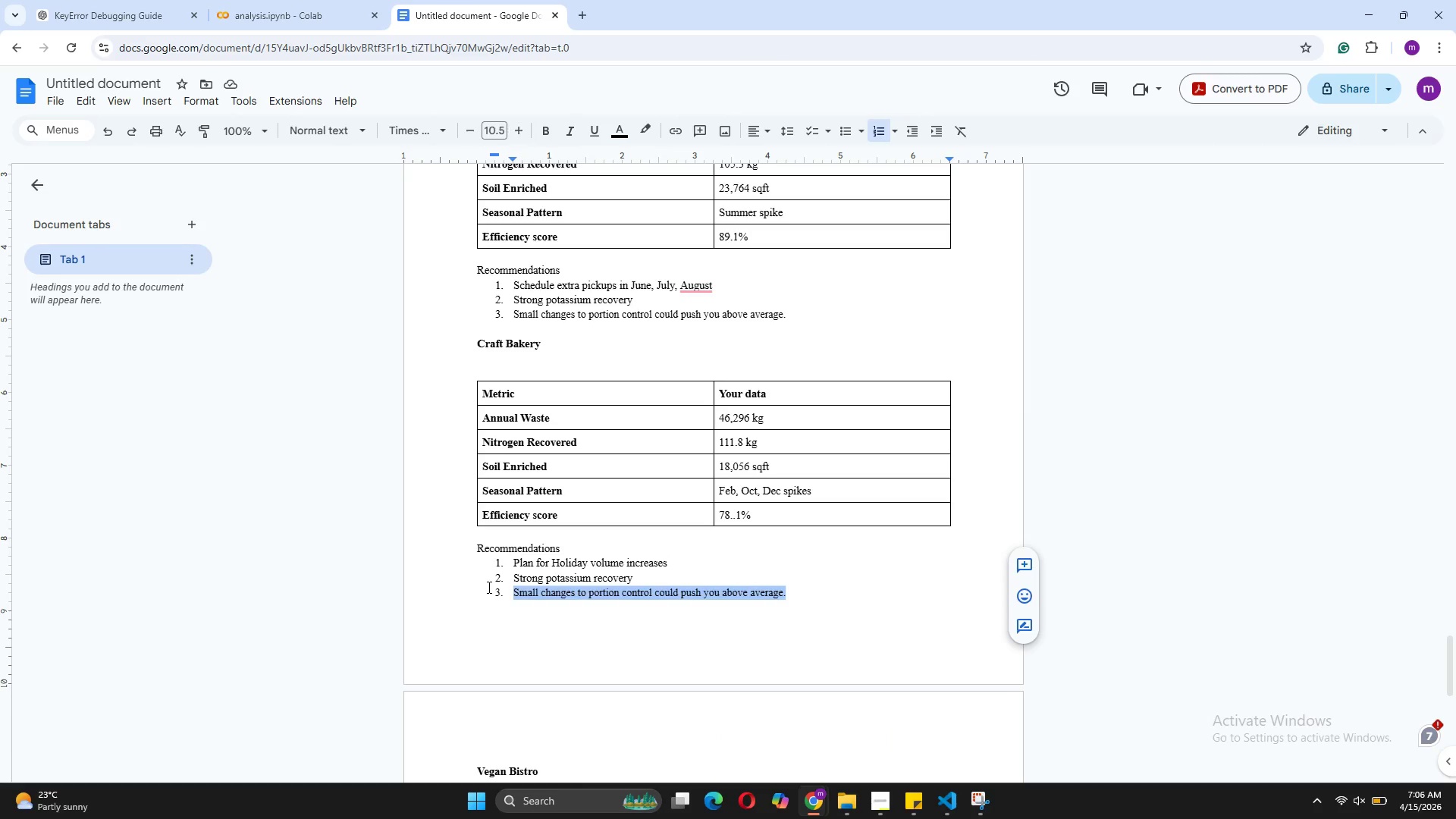 
key(Backspace)
 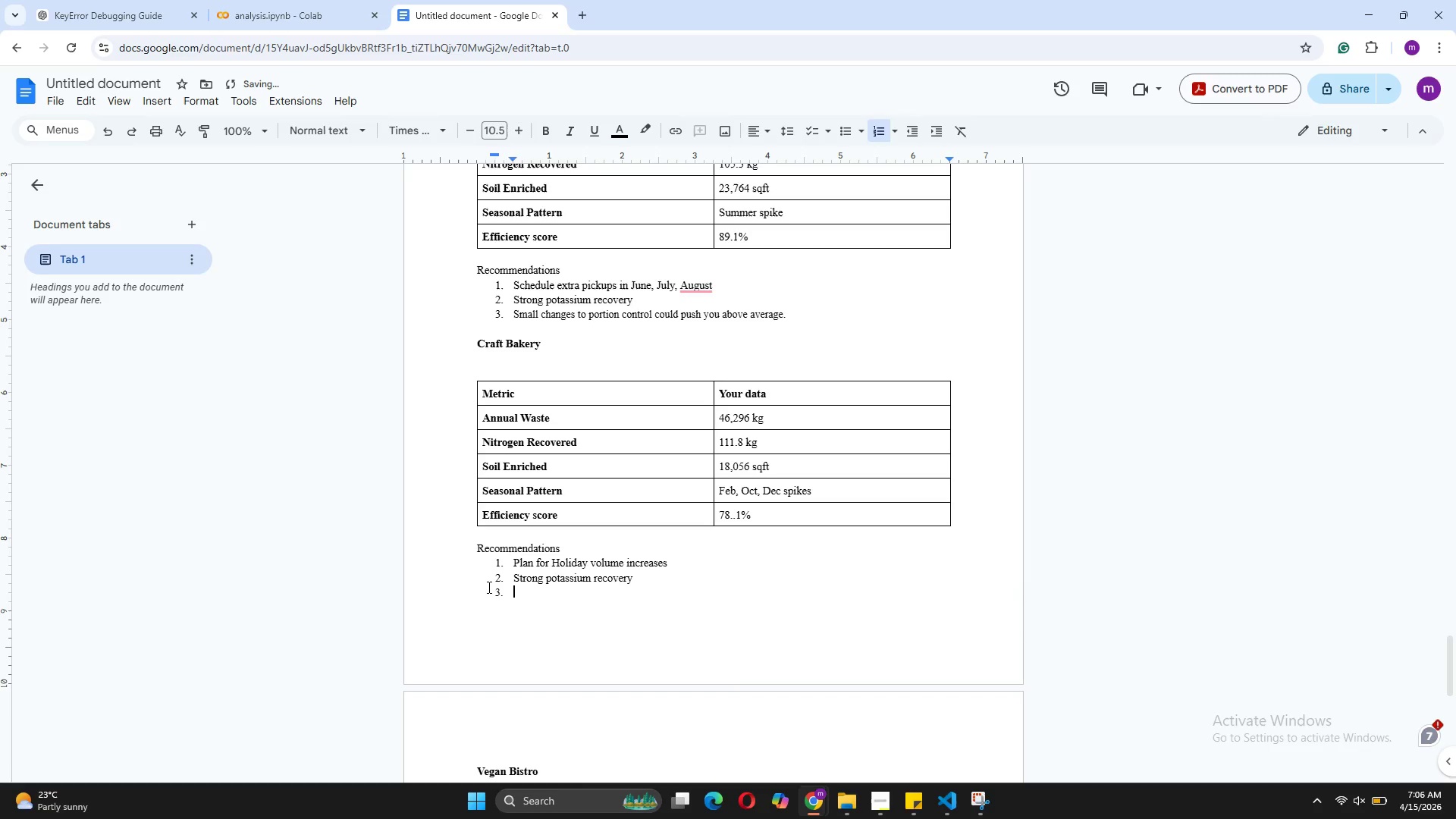 
key(Backspace)
 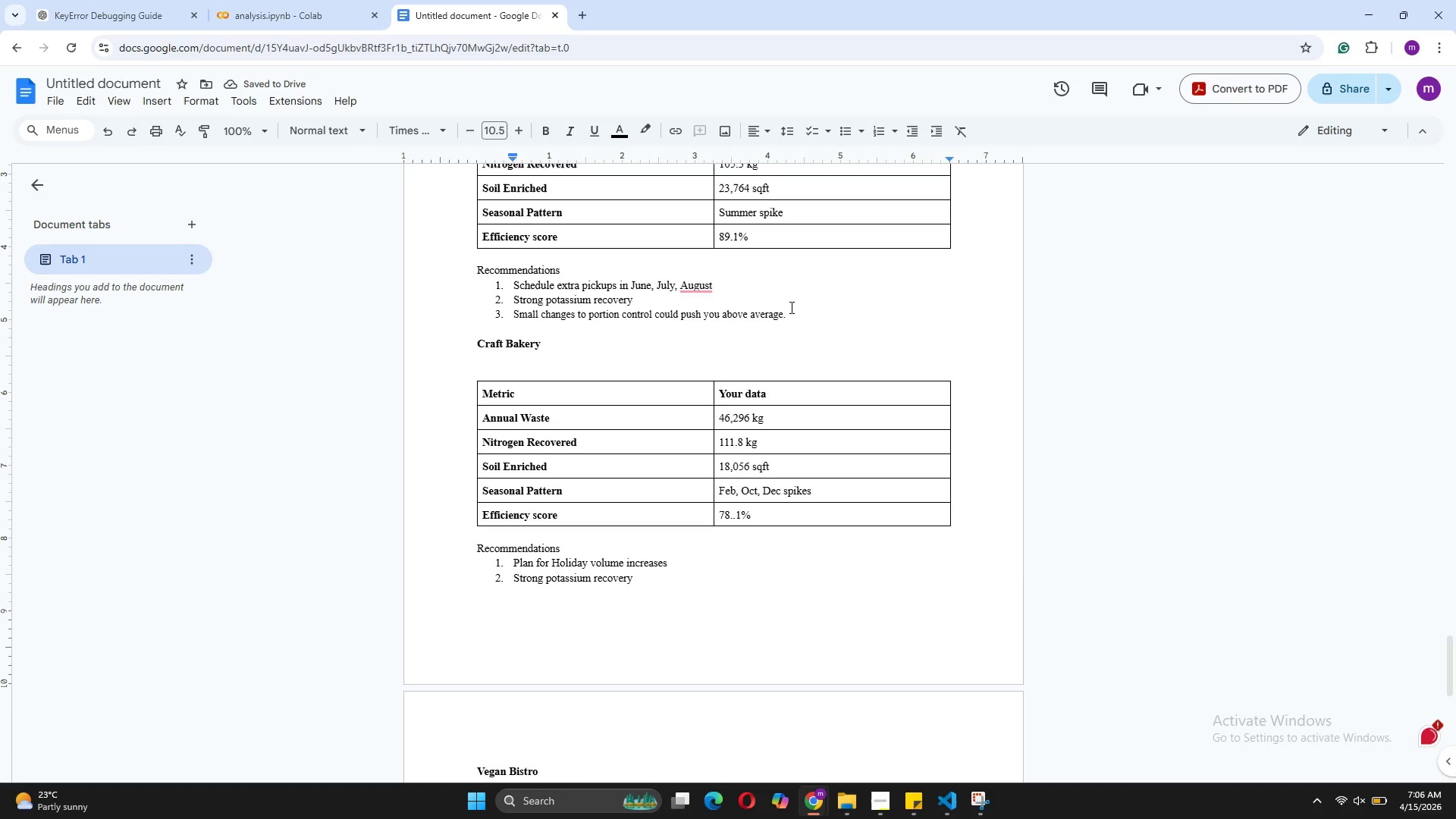 
left_click([790, 307])
 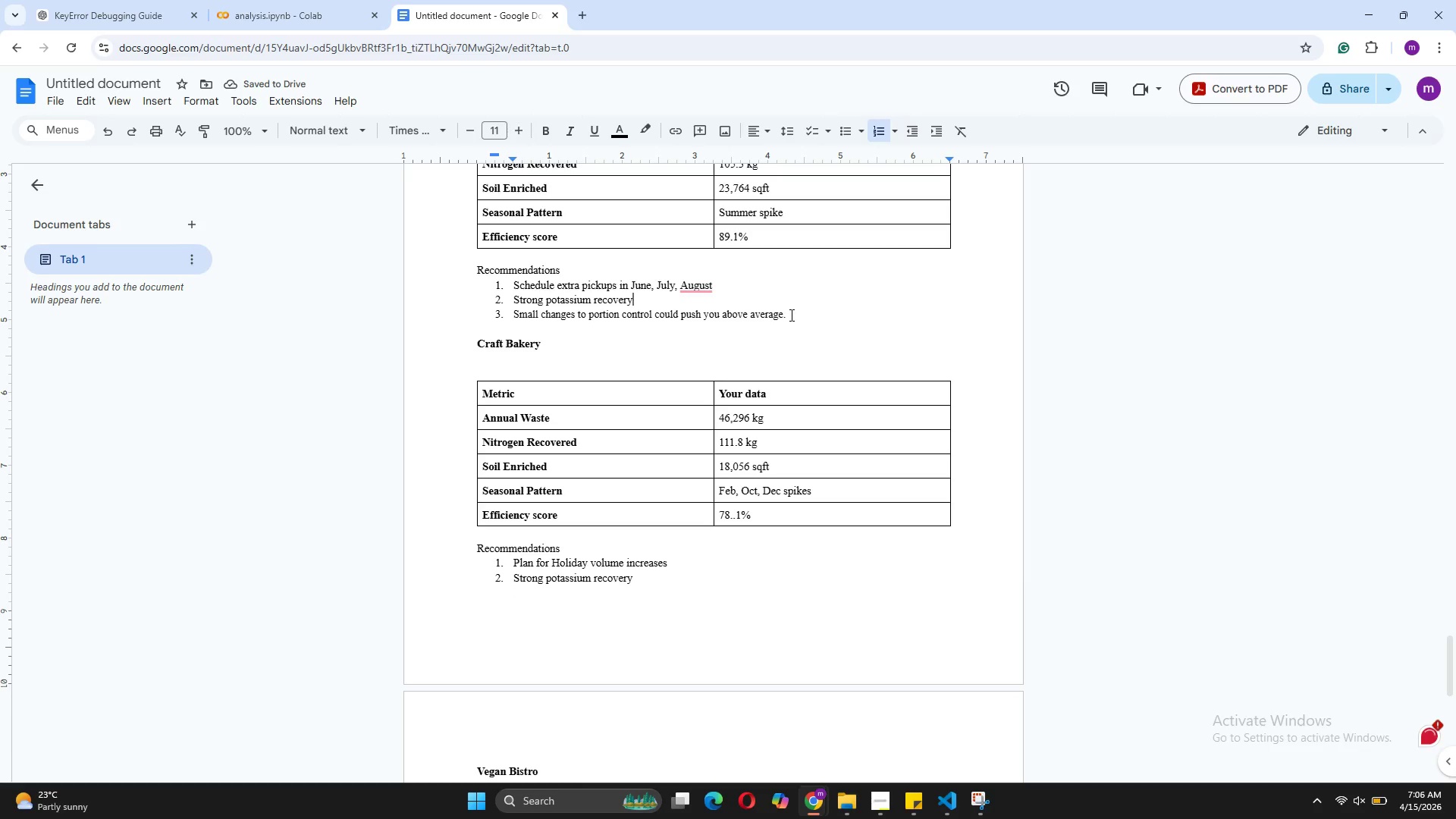 
left_click_drag(start_coordinate=[790, 315], to_coordinate=[510, 320])
 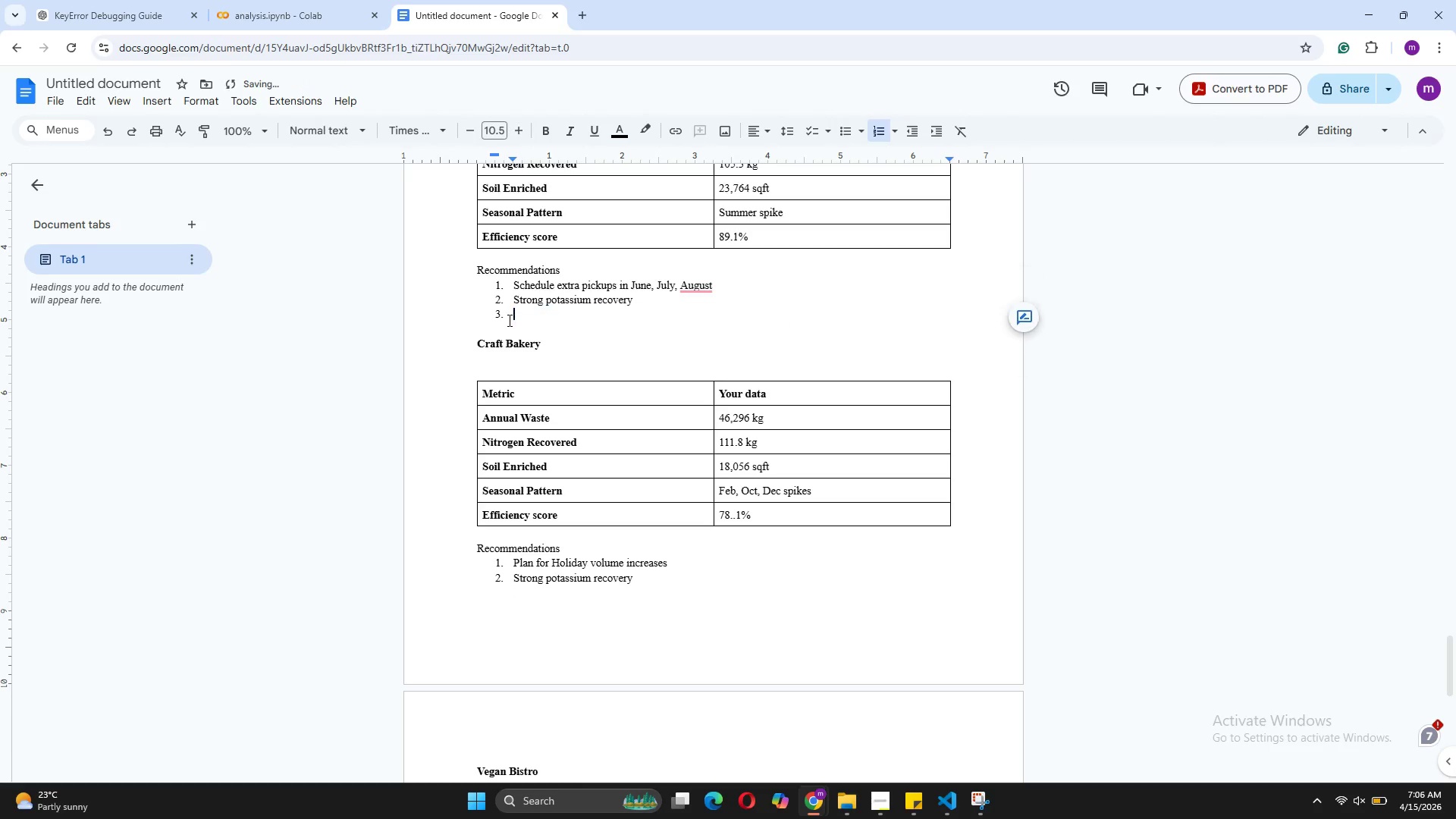 
key(Backspace)
 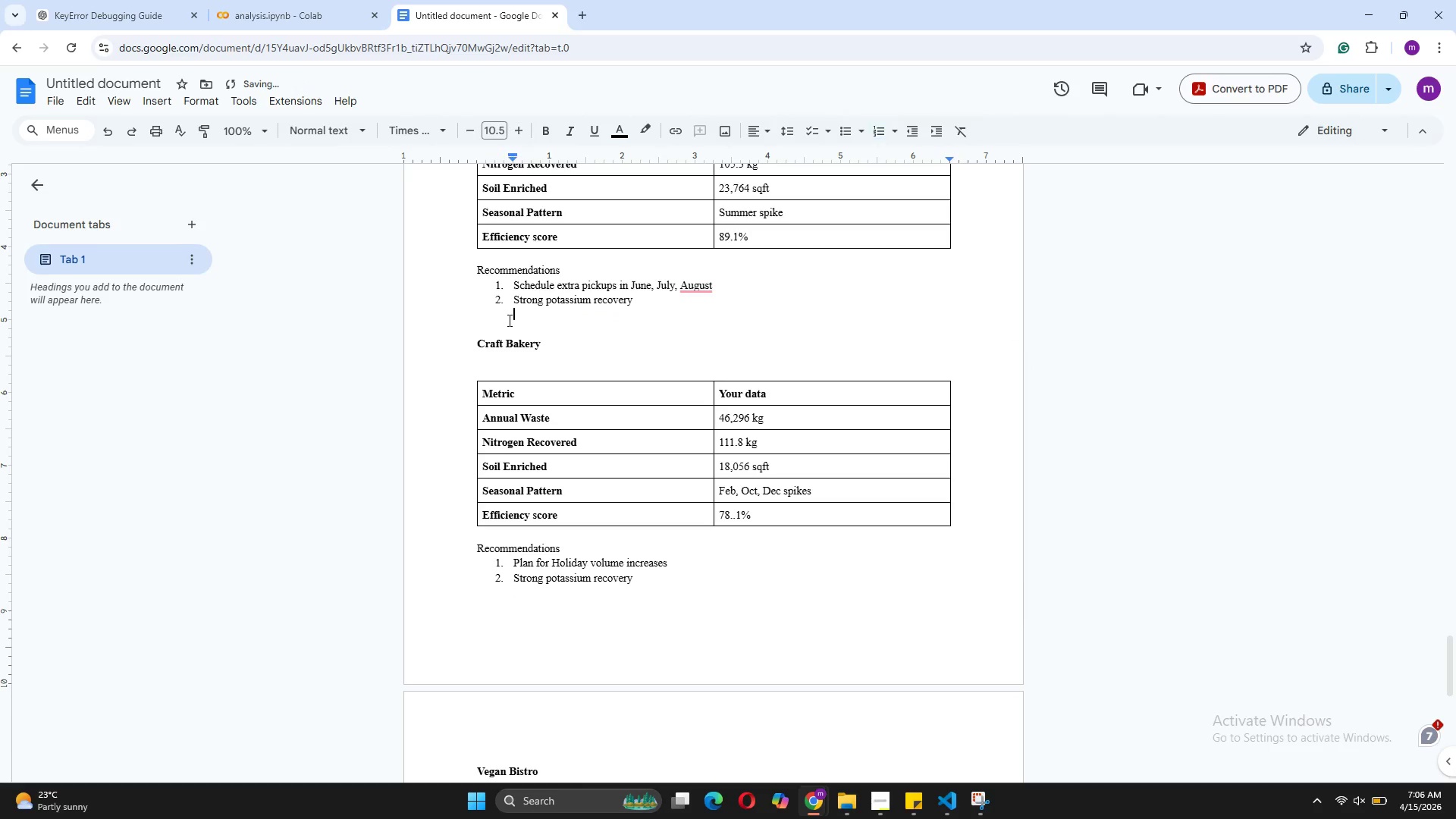 
key(Backspace)
 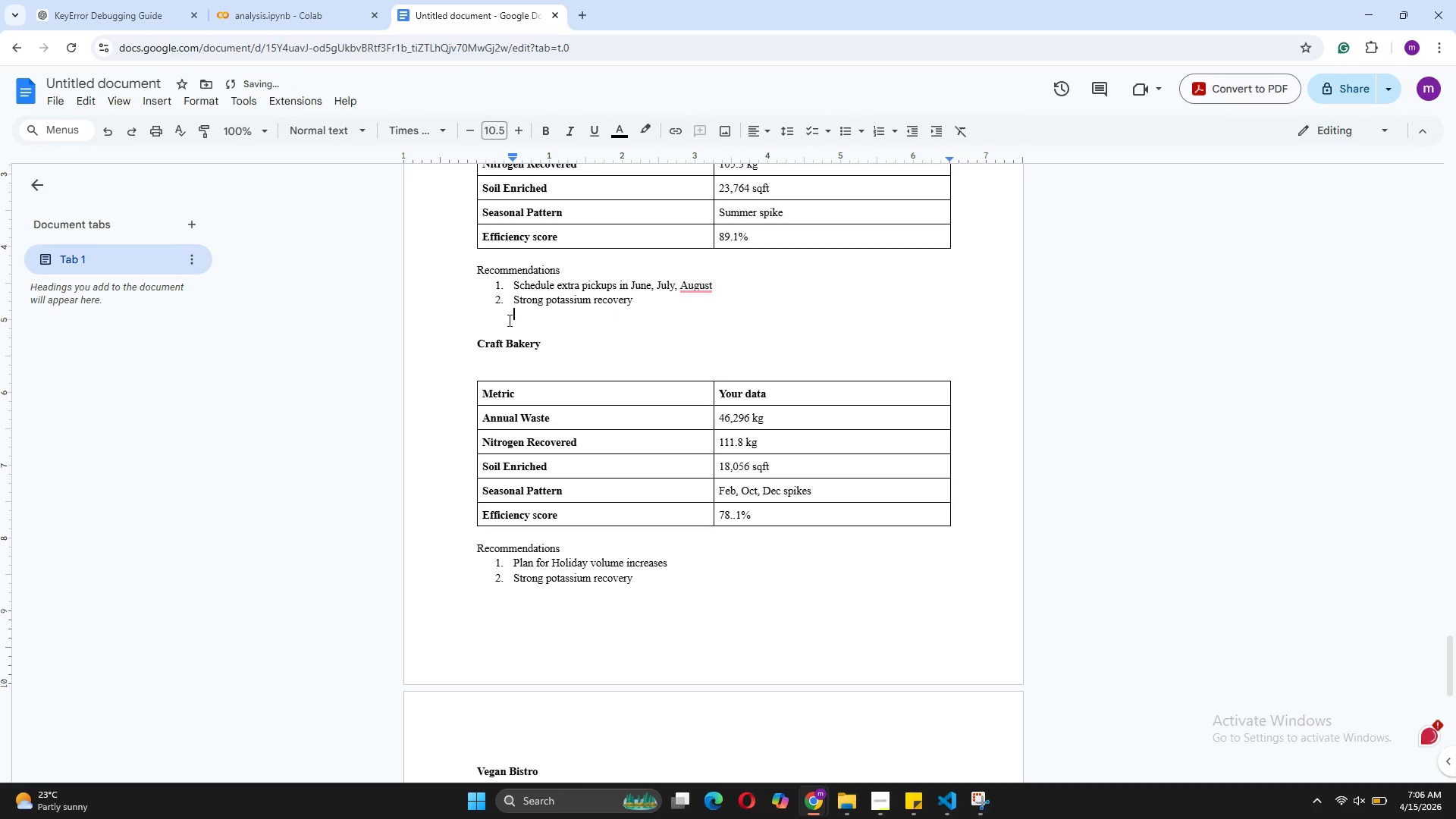 
key(Backspace)
 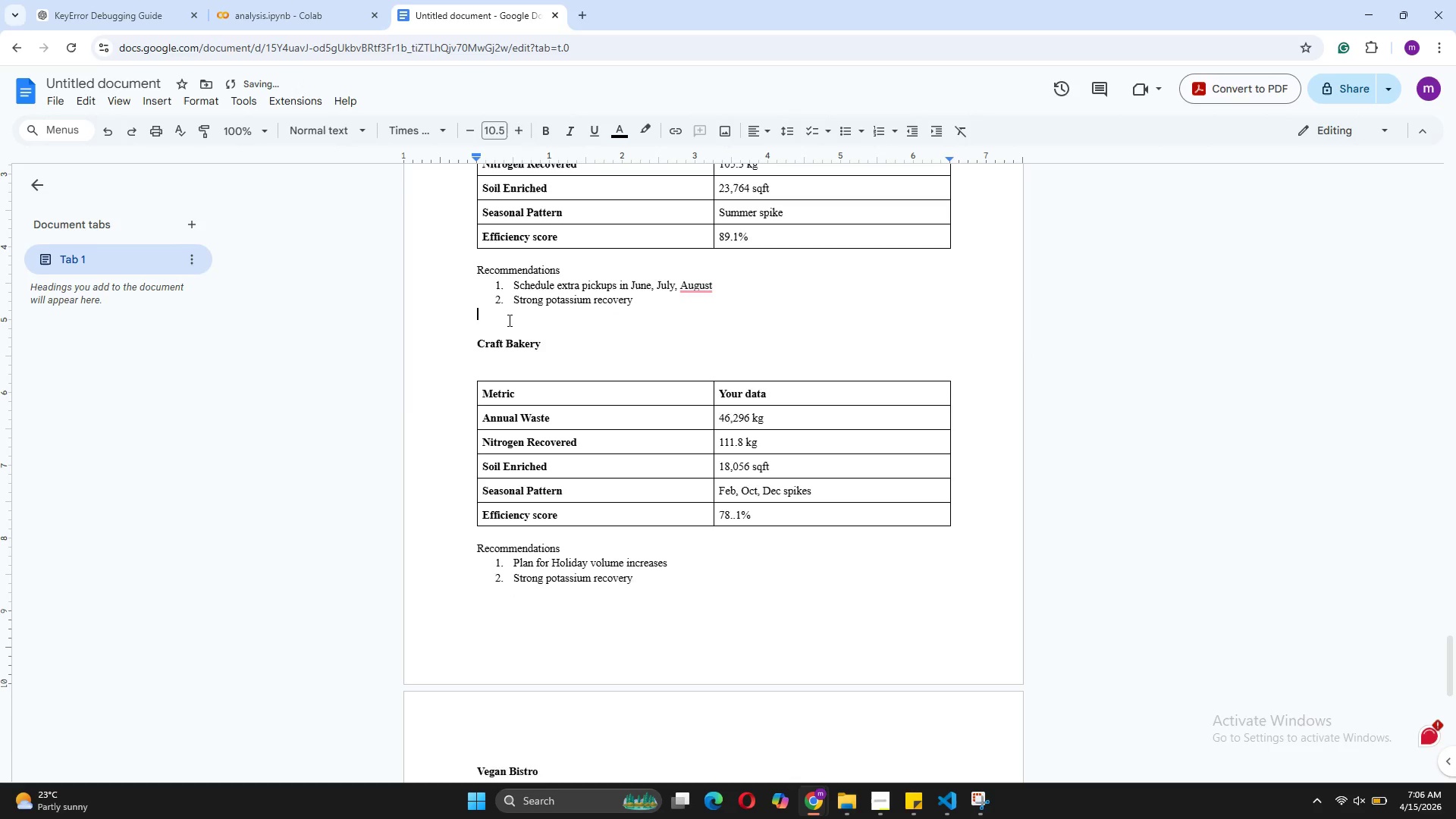 
key(Backspace)
 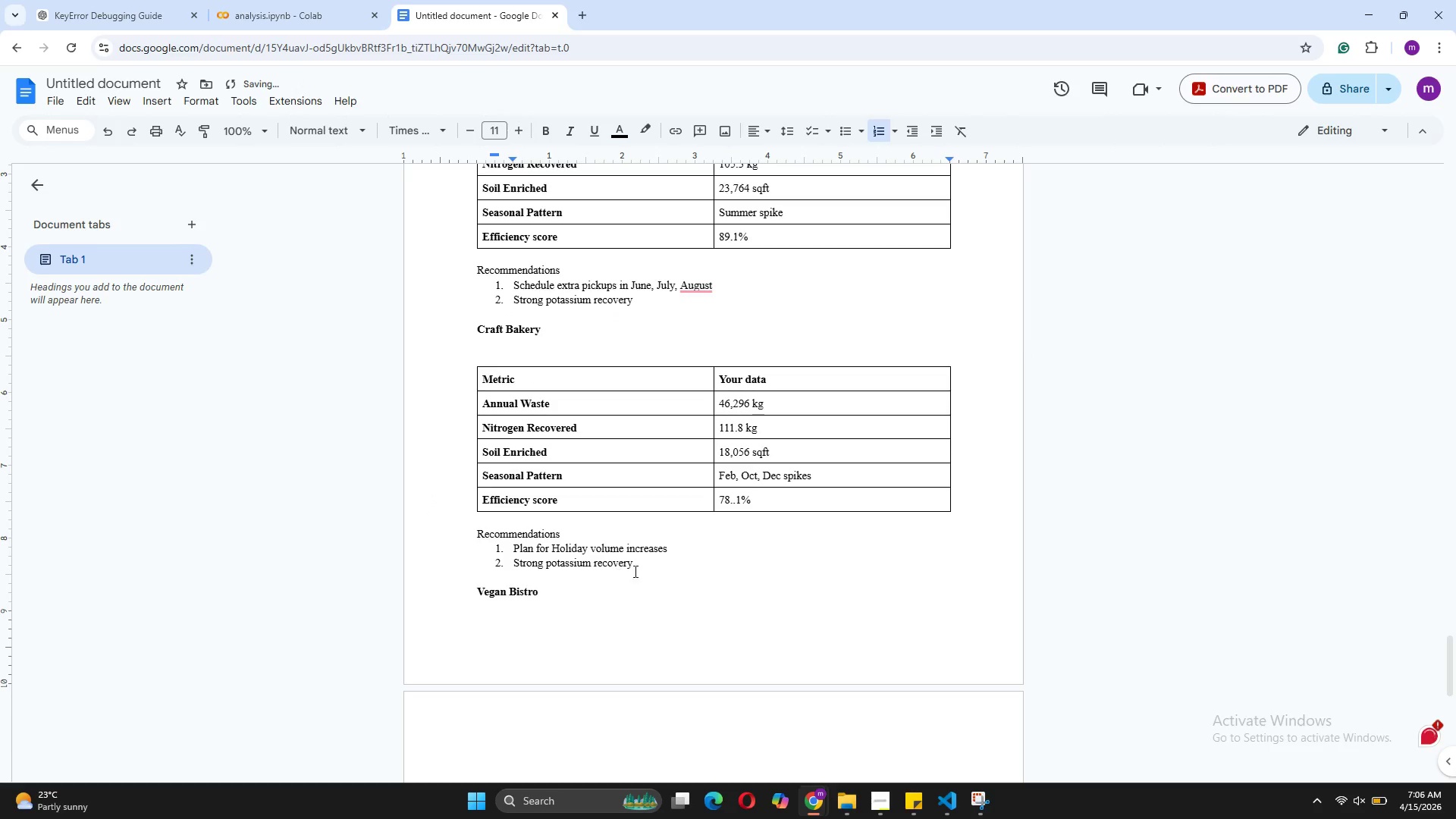 
left_click([644, 559])
 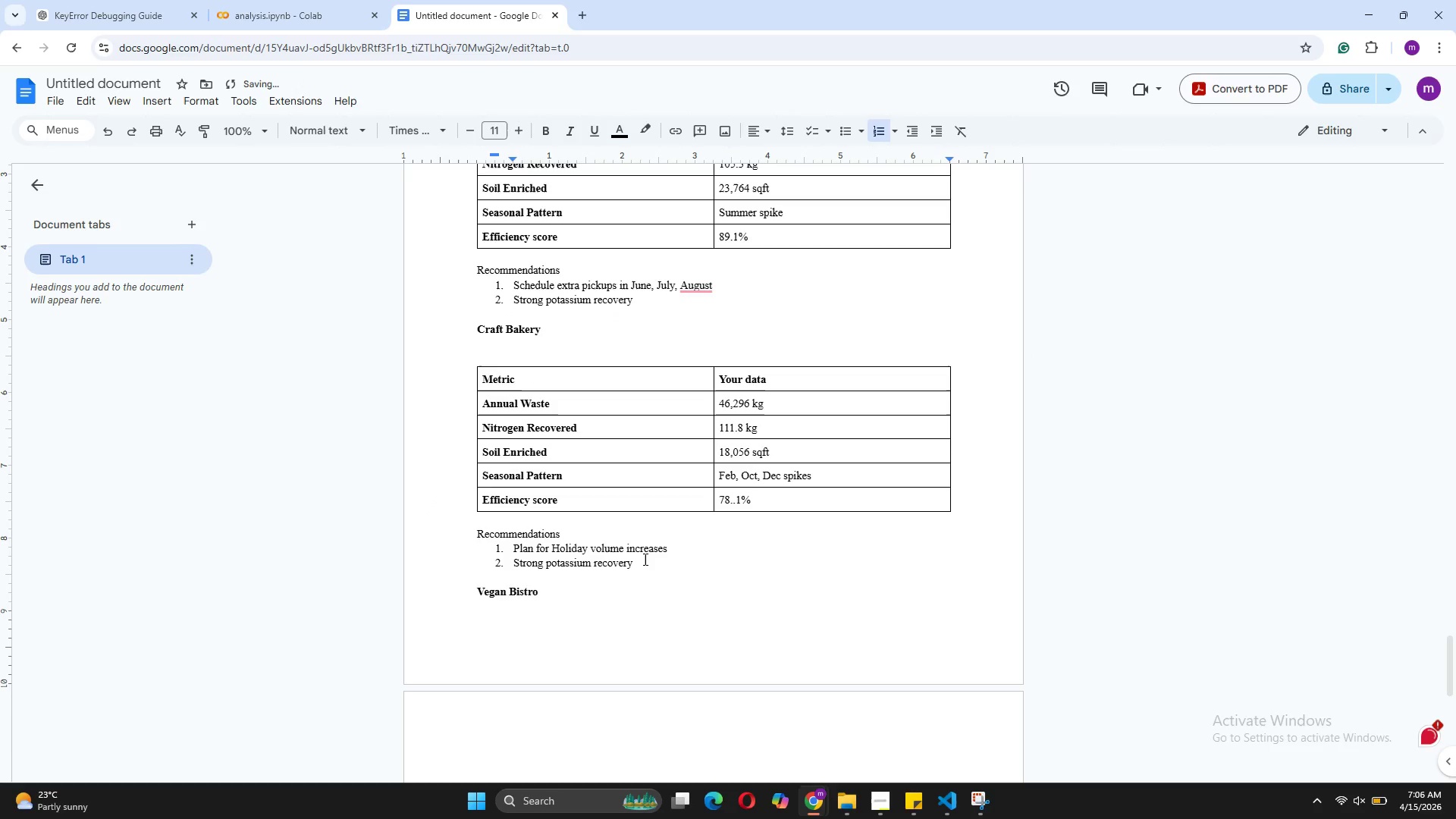 
key(Enter)
 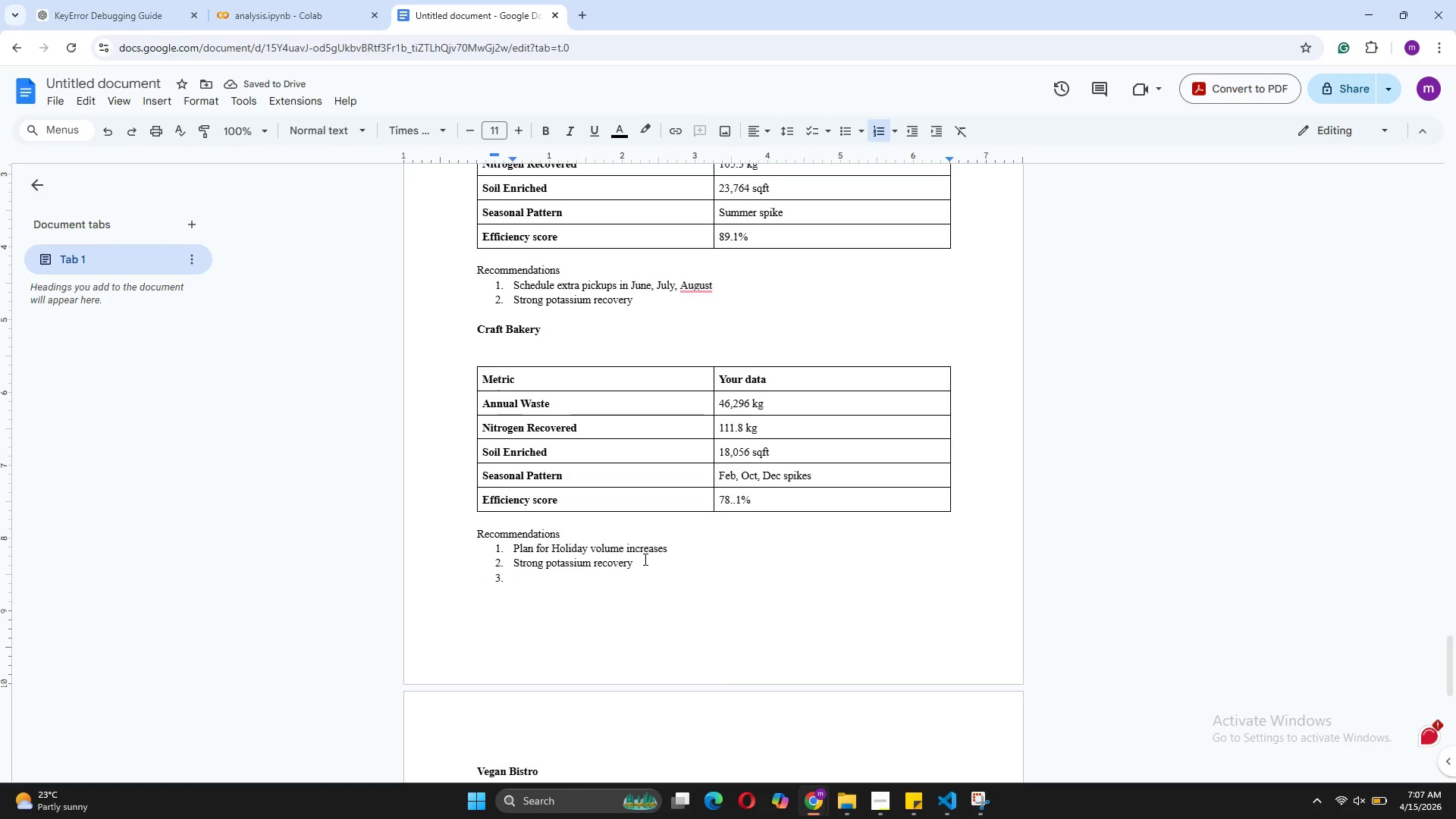 
type(Best performer among clients)
 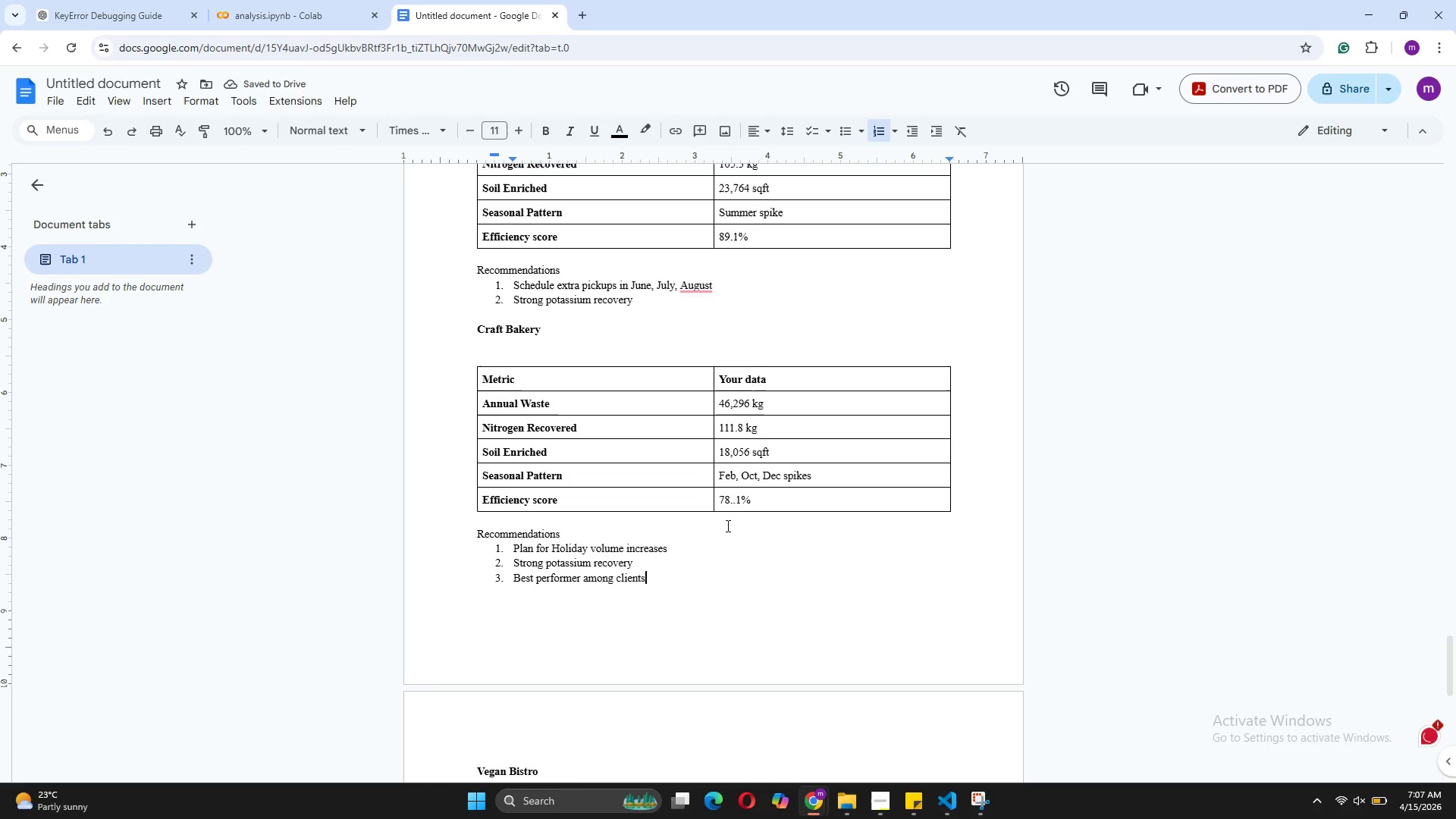 
wait(5.19)
 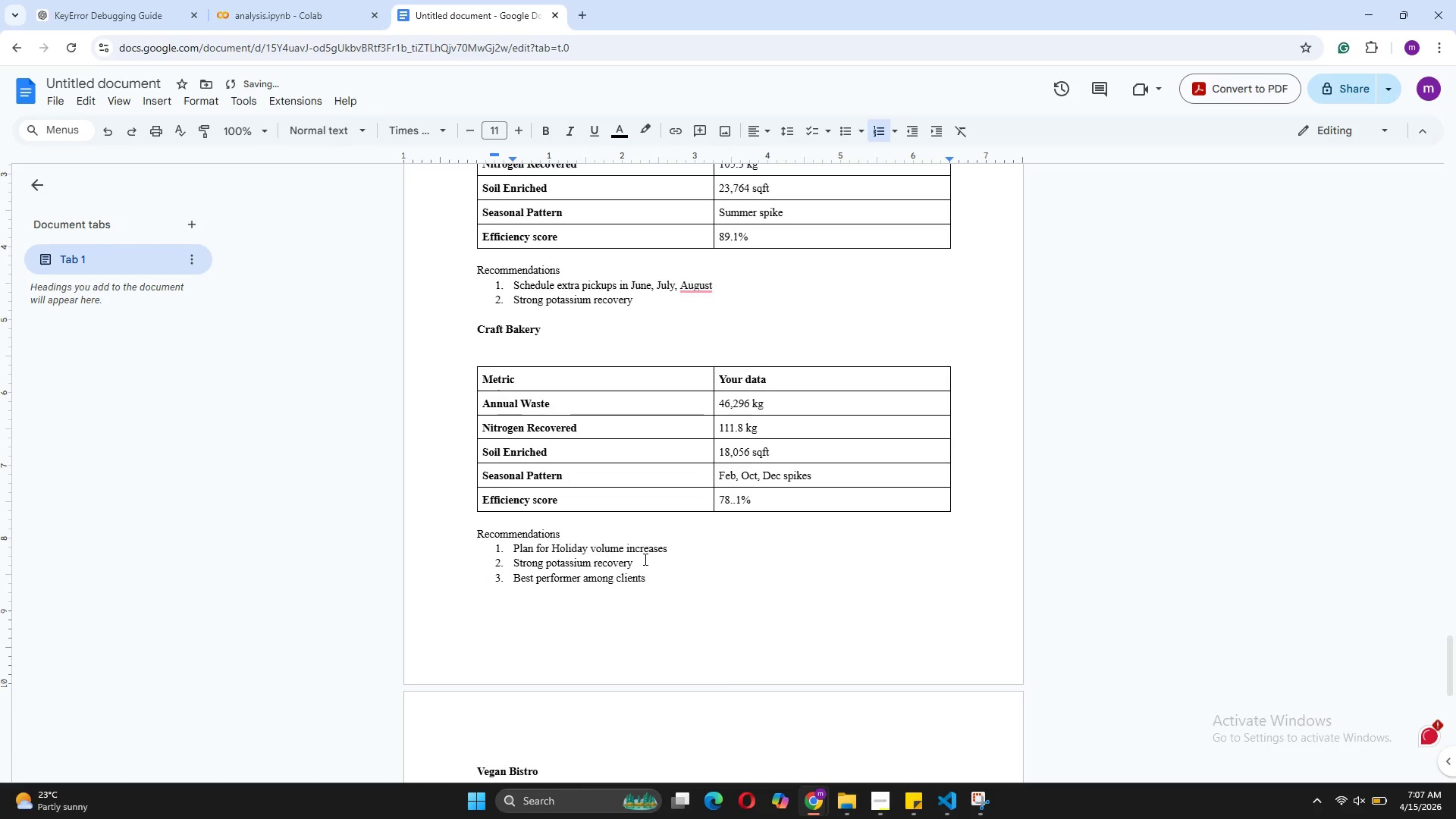 
left_click([735, 501])
 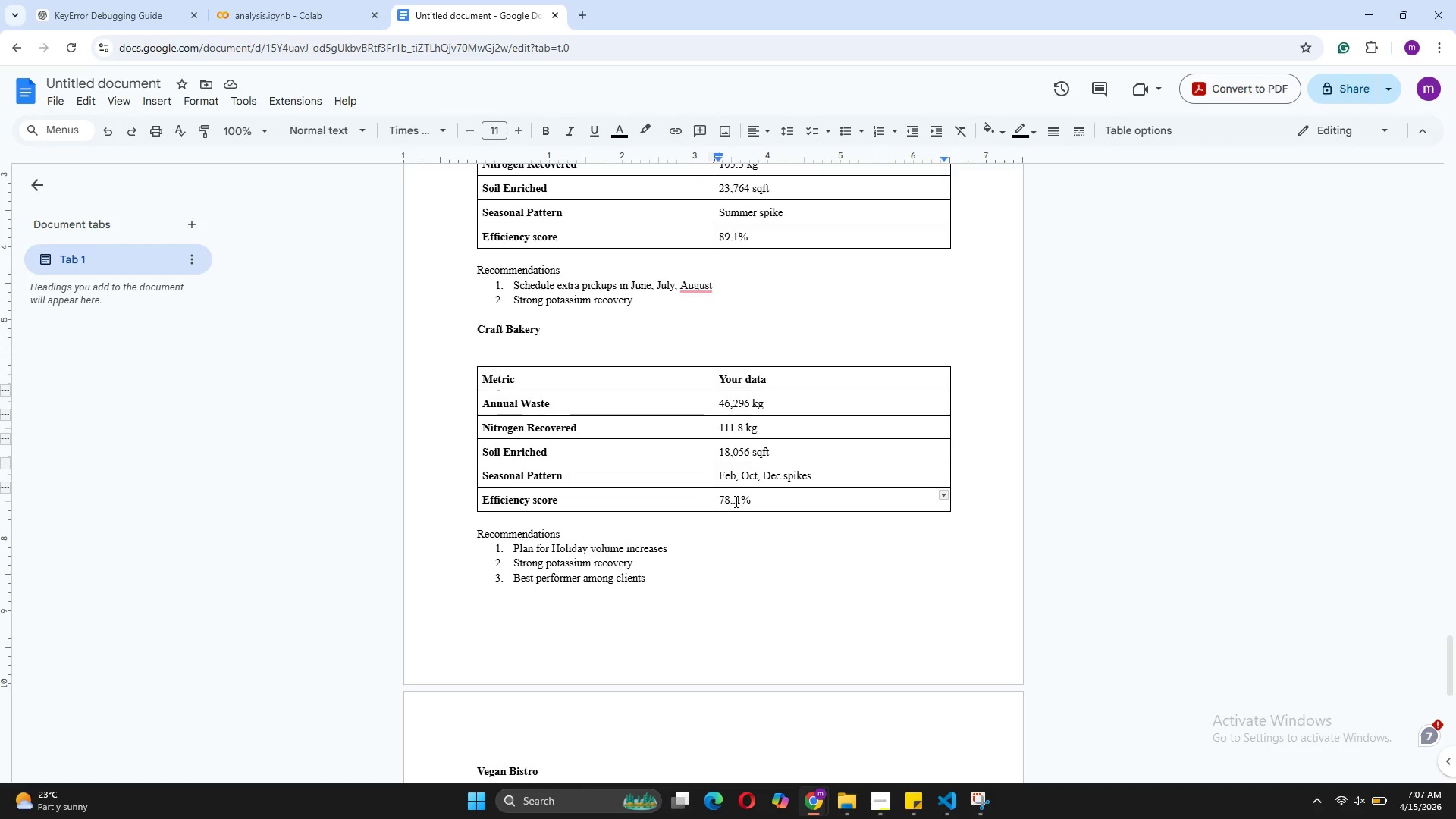 
key(Backspace)
 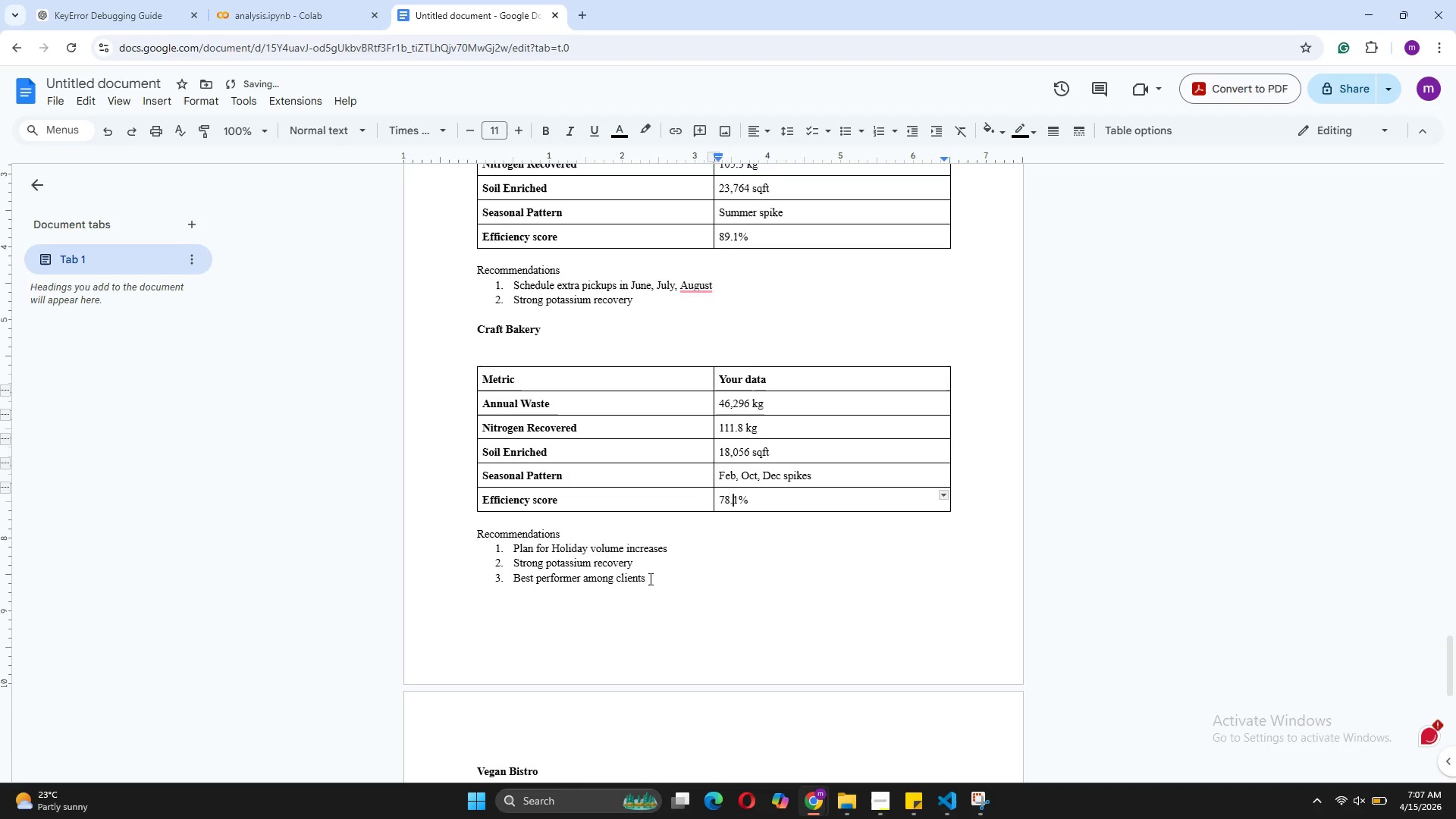 
left_click_drag(start_coordinate=[649, 579], to_coordinate=[507, 579])
 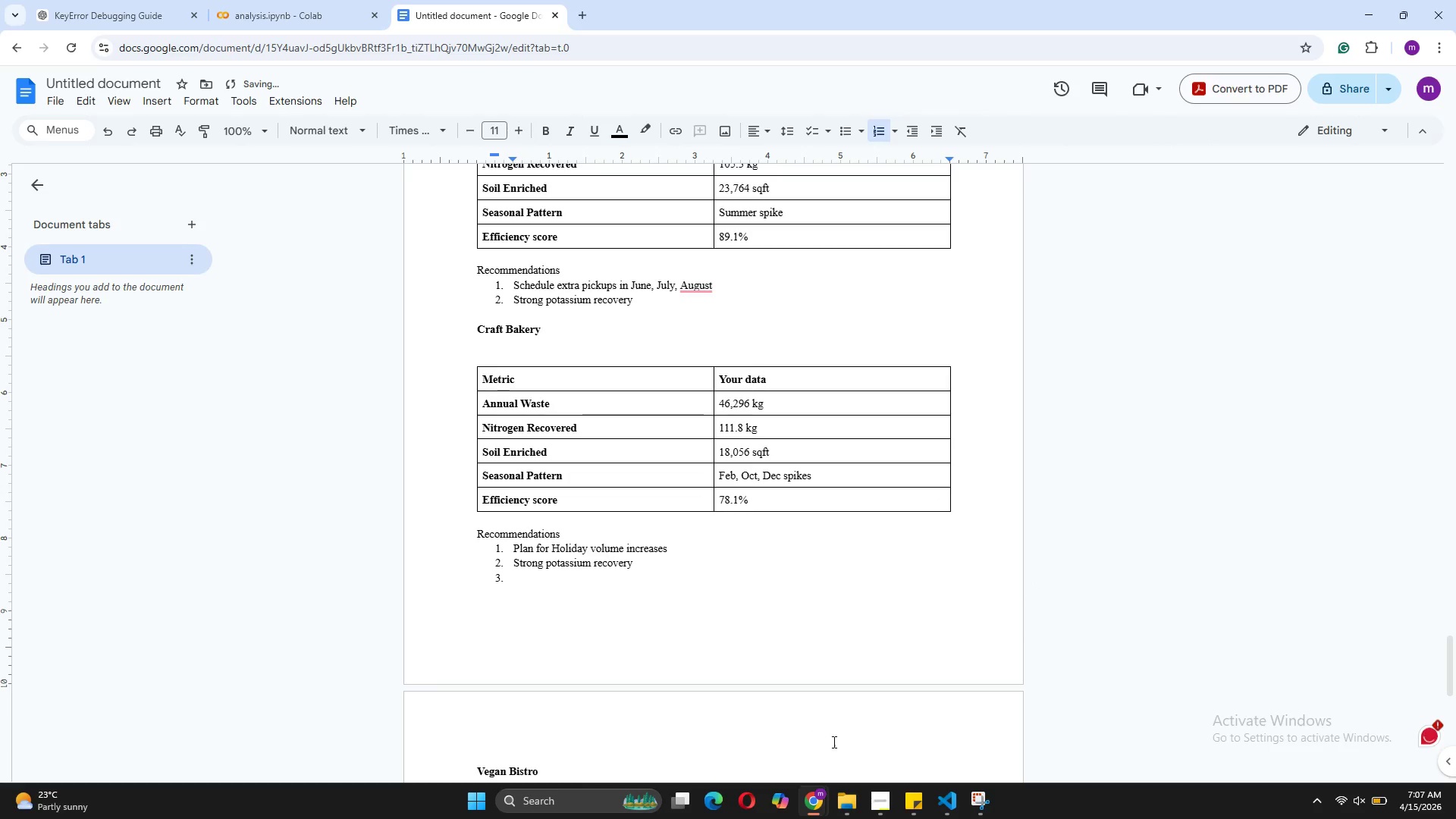 
key(Backspace)
 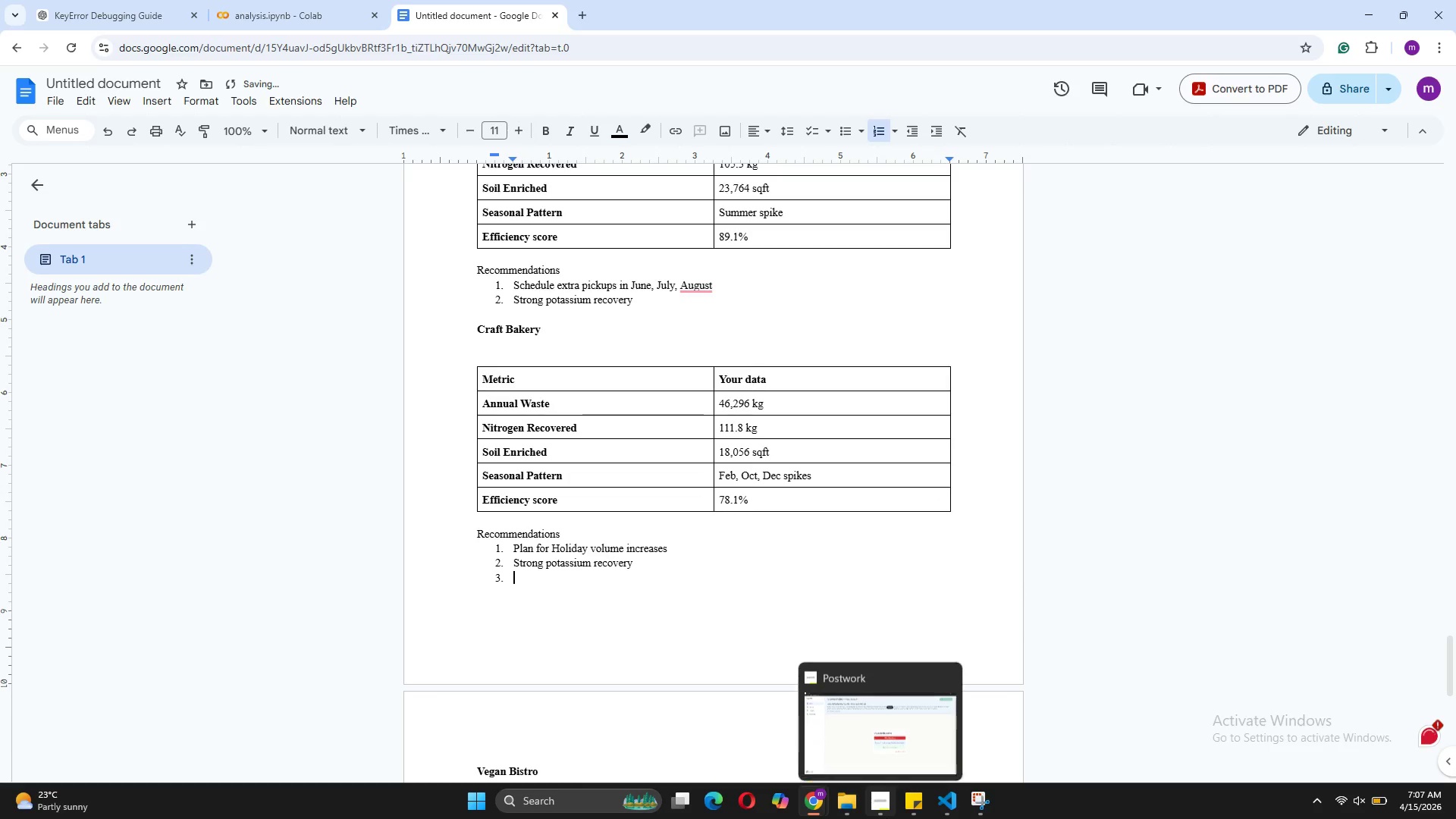 
left_click([902, 750])